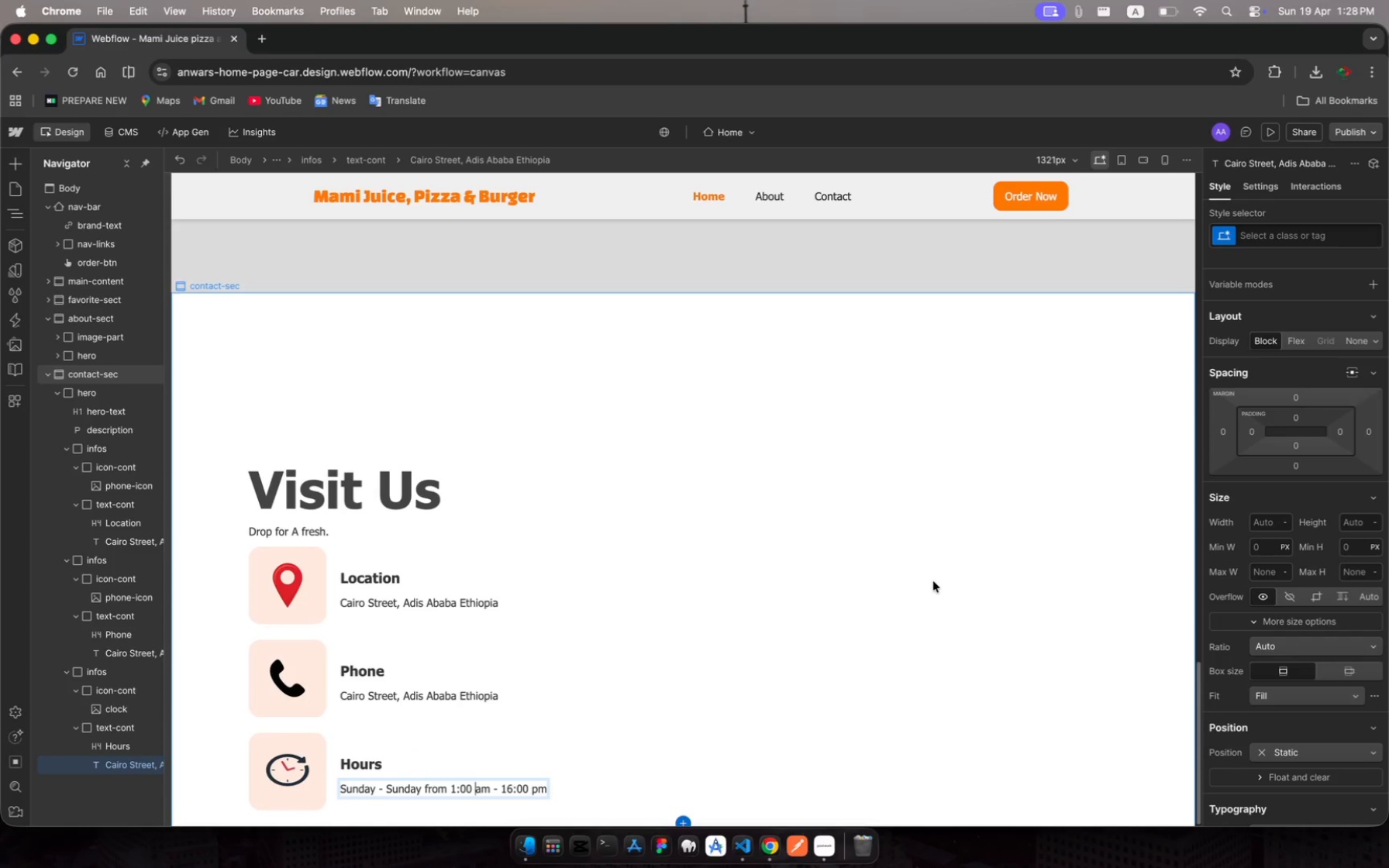 
left_click([100, 375])
 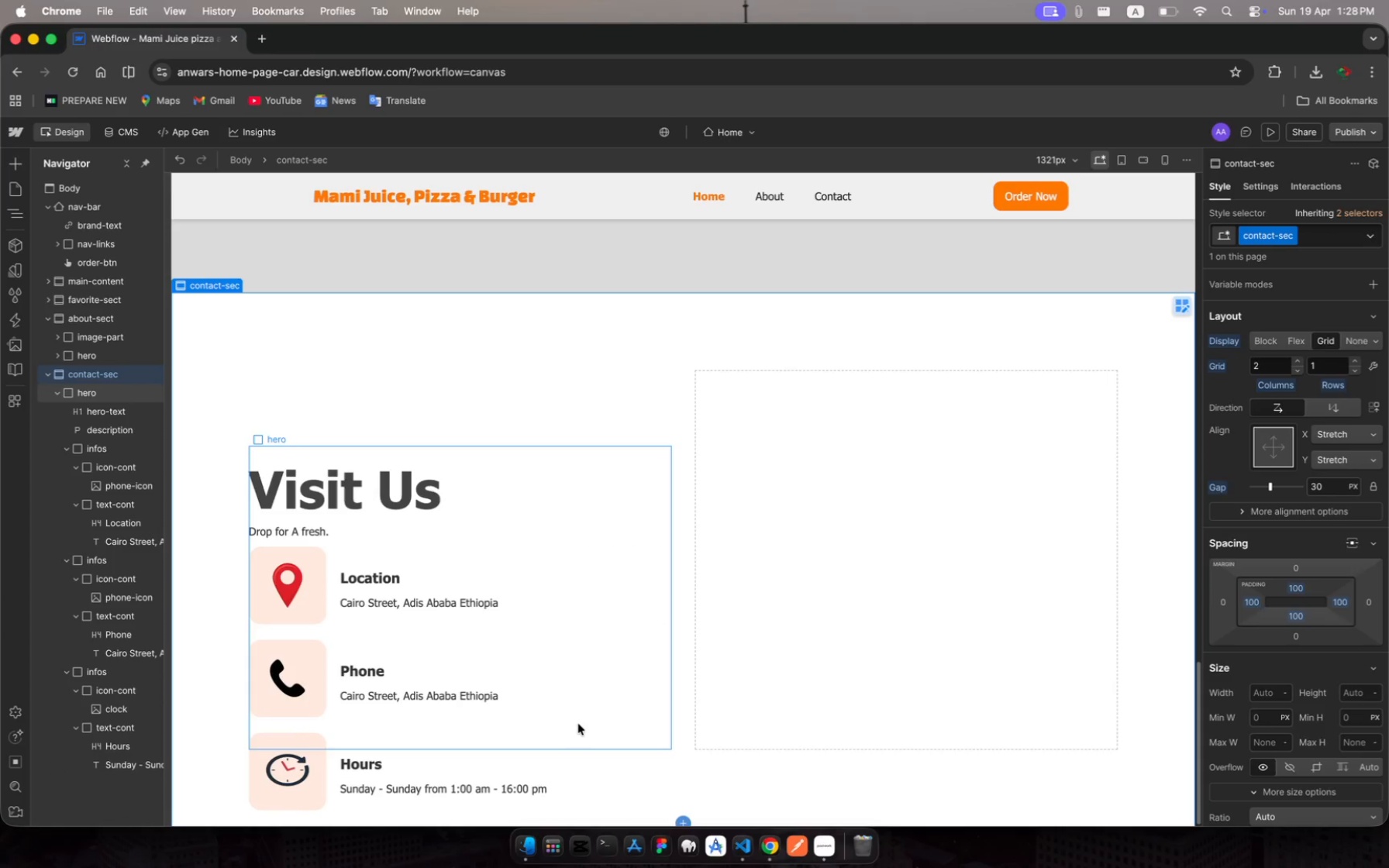 
scroll: coordinate [578, 724], scroll_direction: down, amount: 25.0
 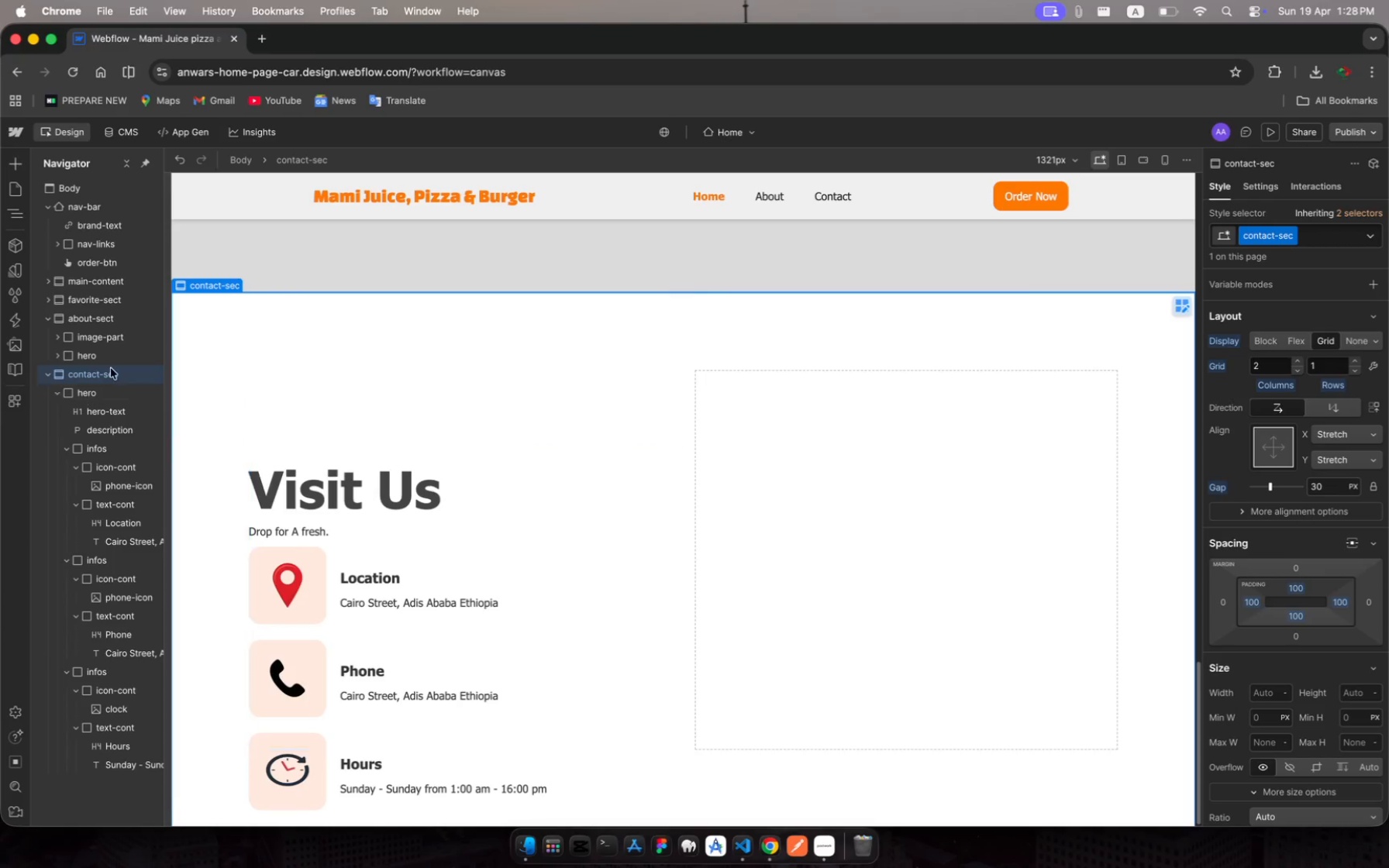 
wait(14.33)
 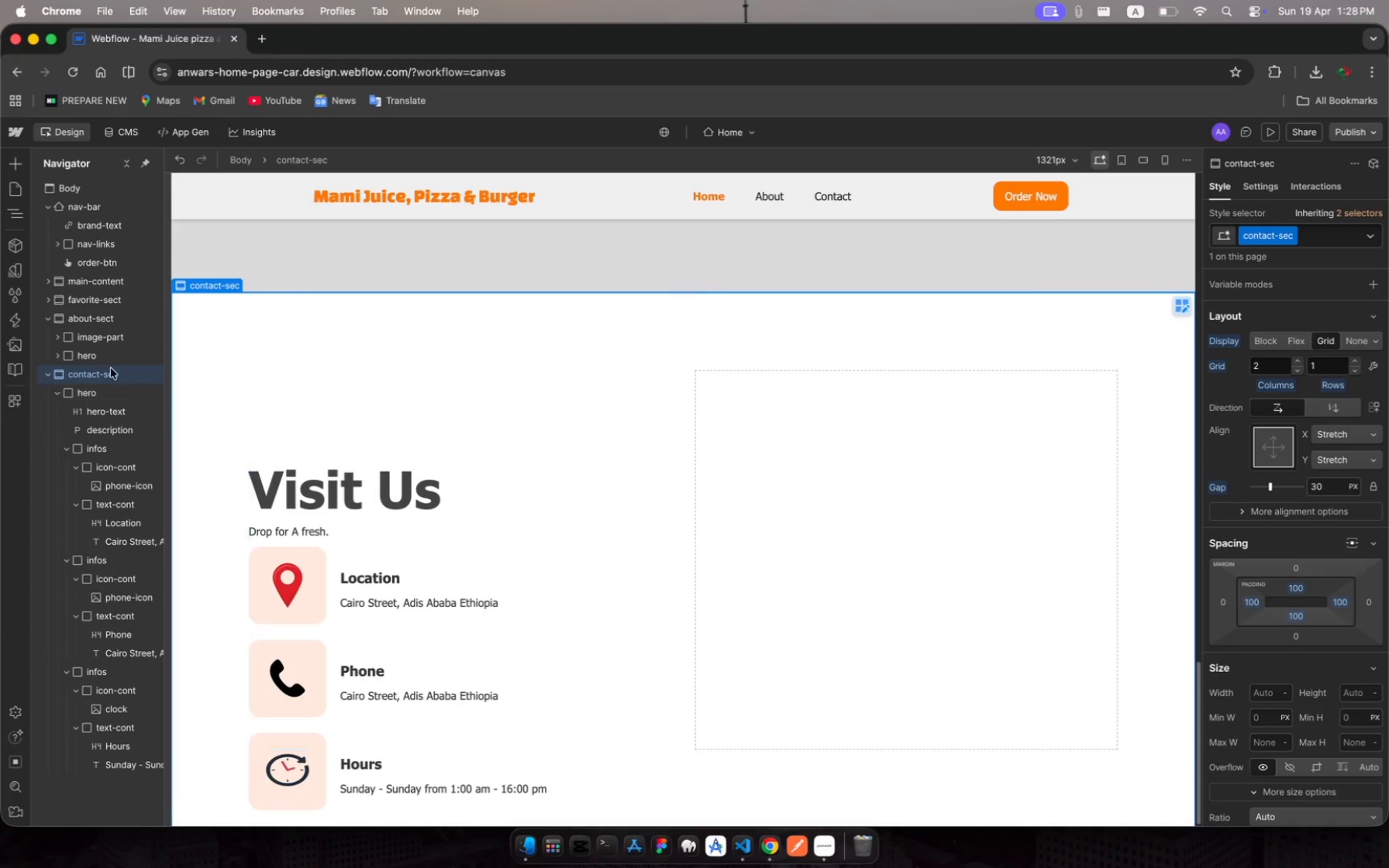 
scroll: coordinate [472, 643], scroll_direction: down, amount: 8.0
 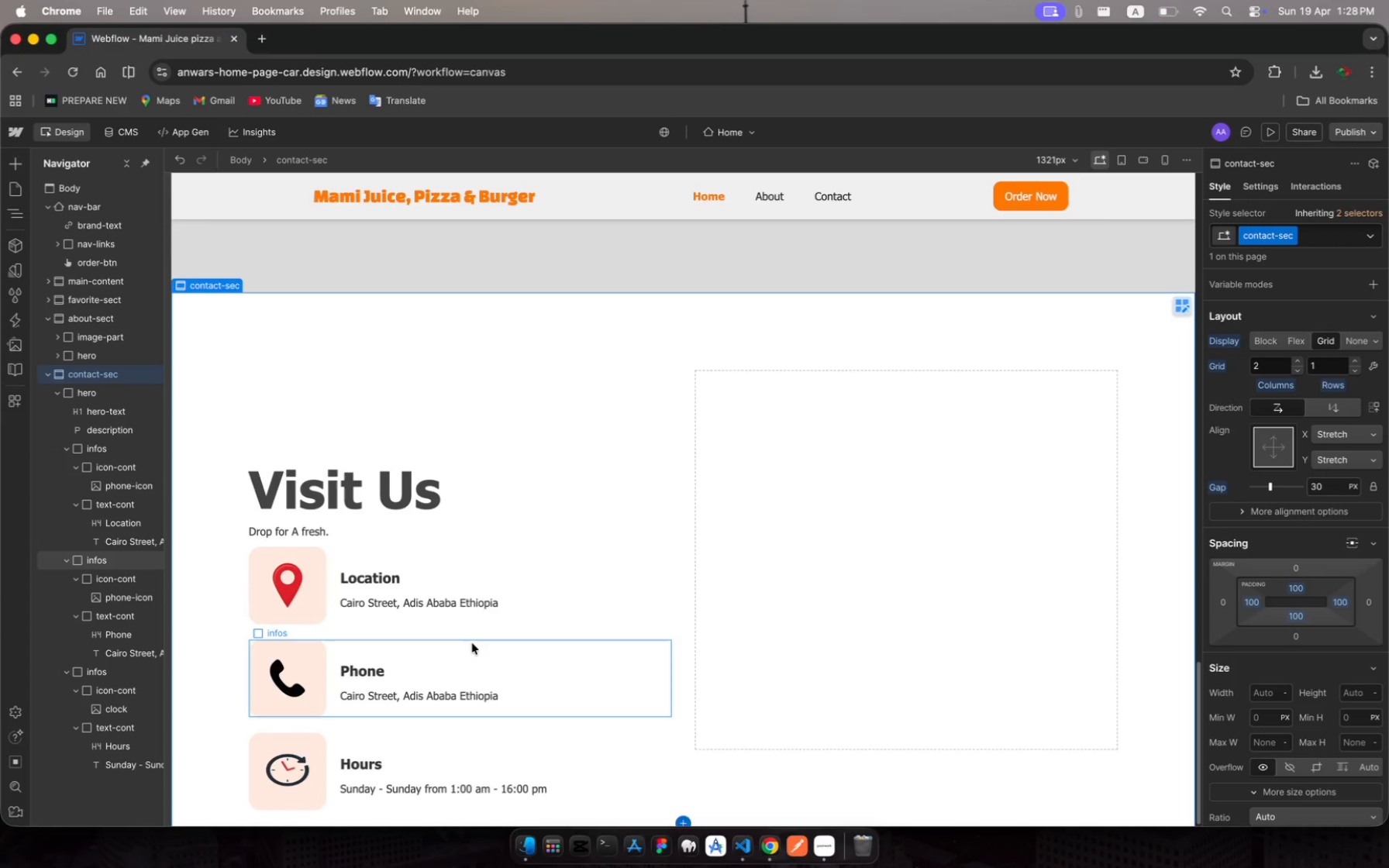 
scroll: coordinate [472, 643], scroll_direction: up, amount: 46.0
 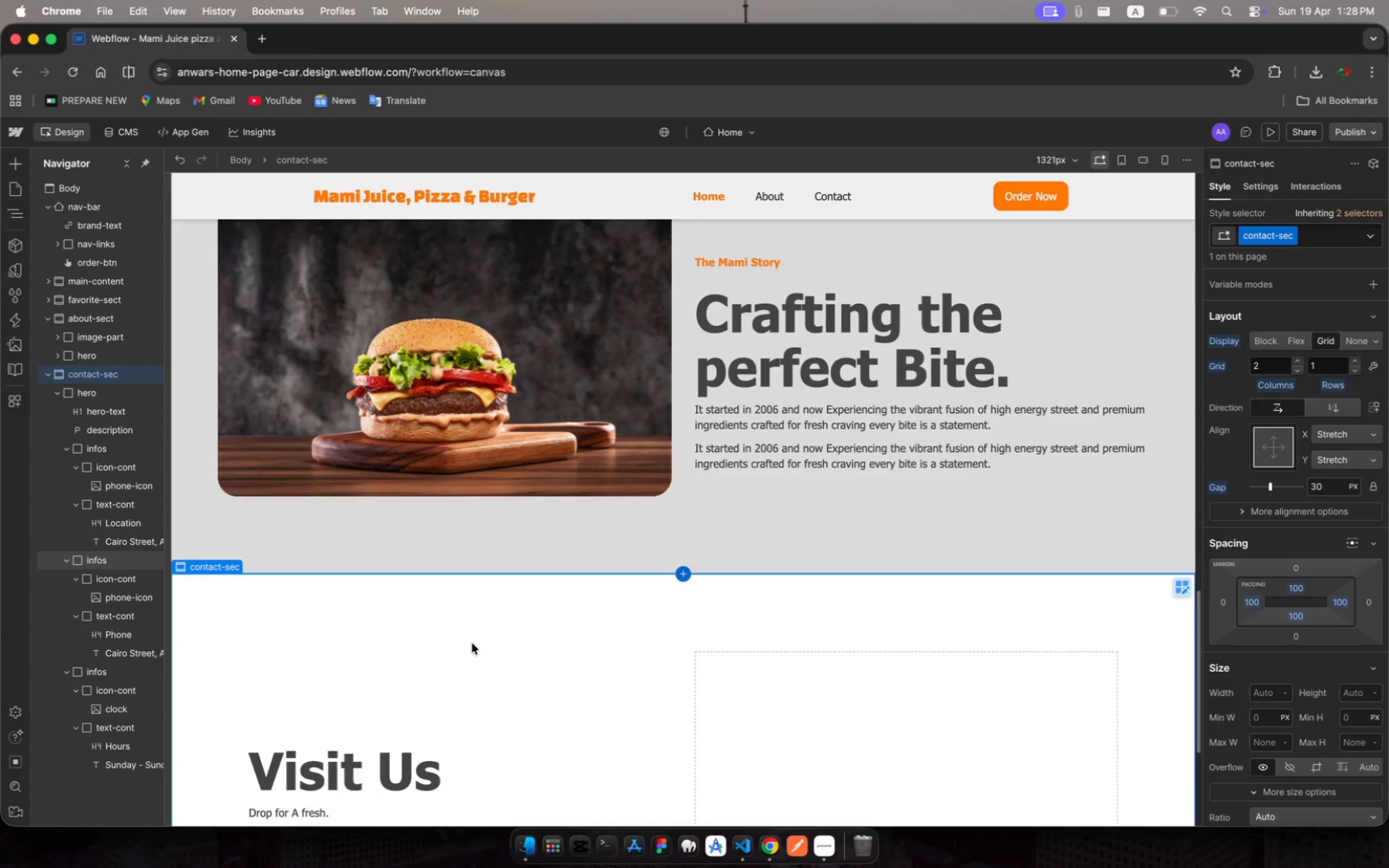 
scroll: coordinate [472, 643], scroll_direction: down, amount: 20.0
 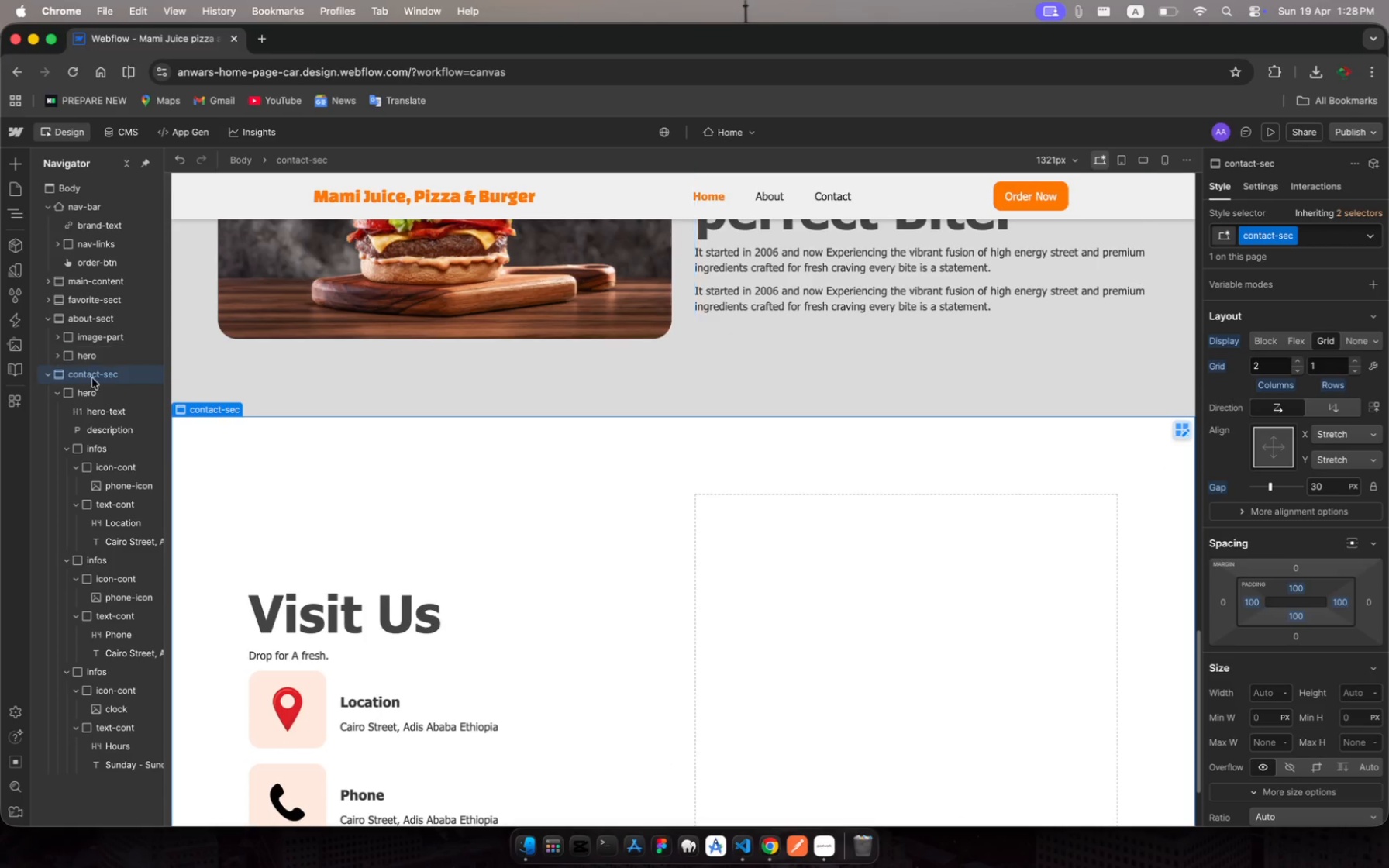 
left_click([62, 393])
 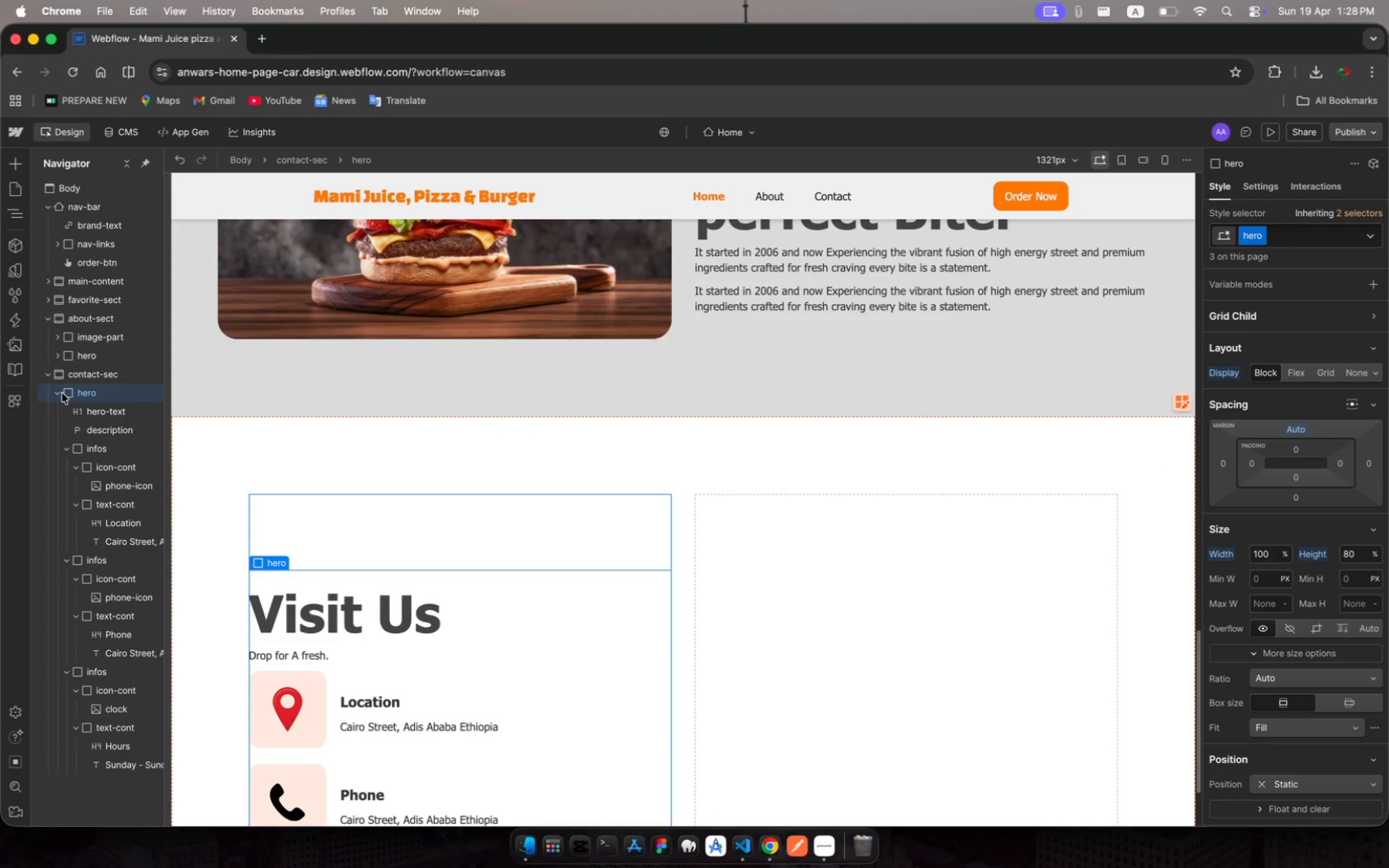 
left_click([62, 393])
 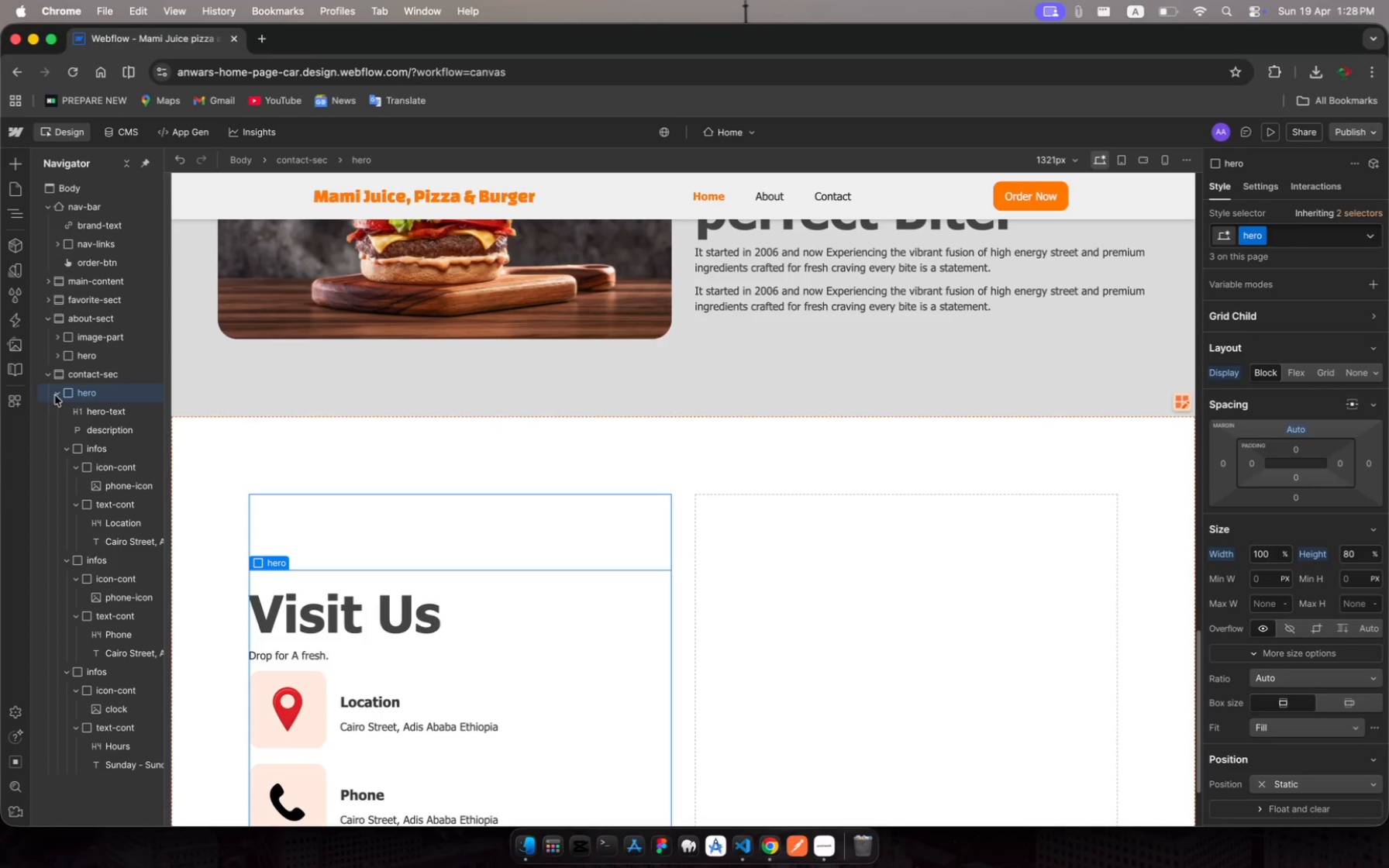 
left_click([55, 395])
 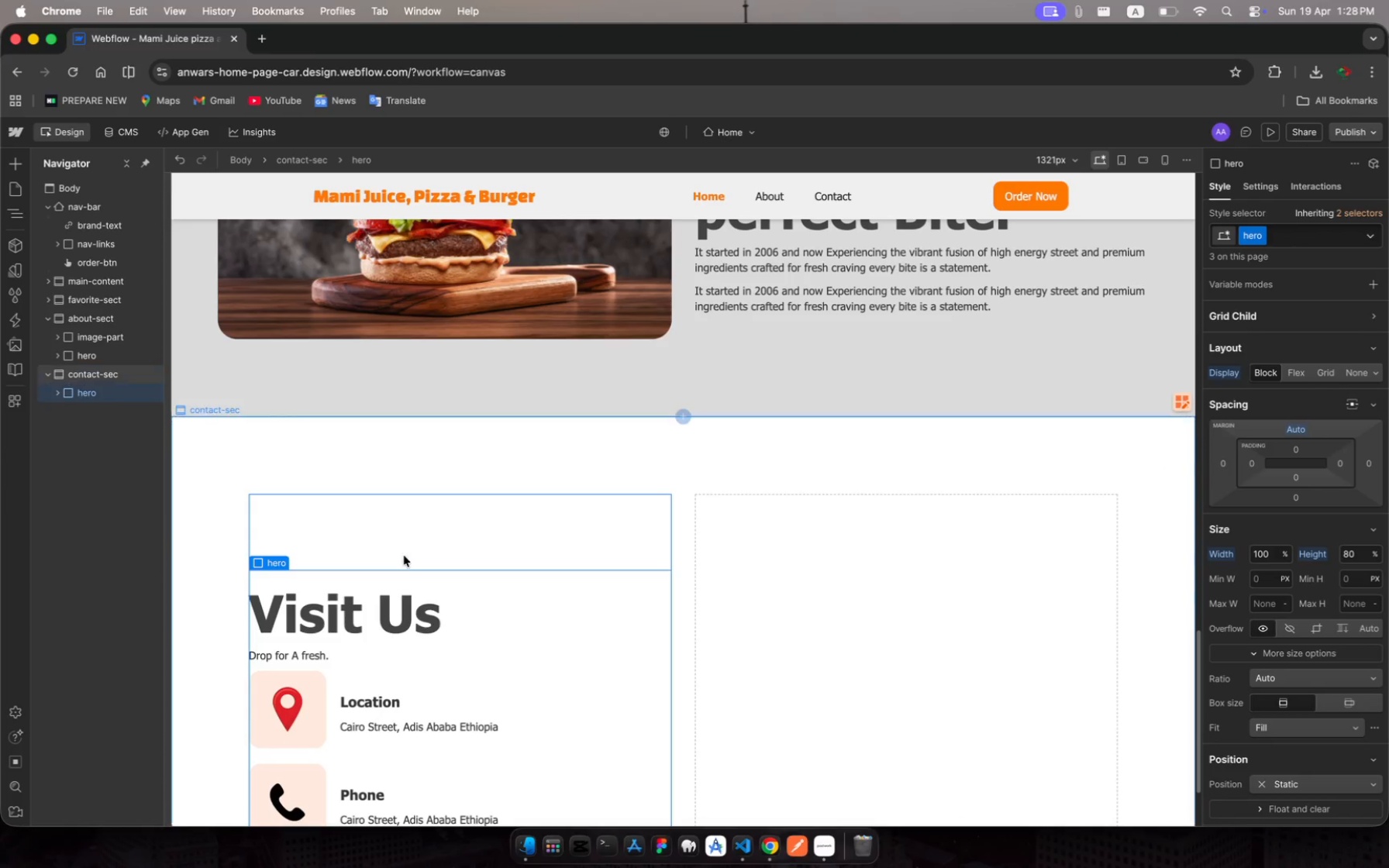 
scroll: coordinate [595, 569], scroll_direction: down, amount: 54.0
 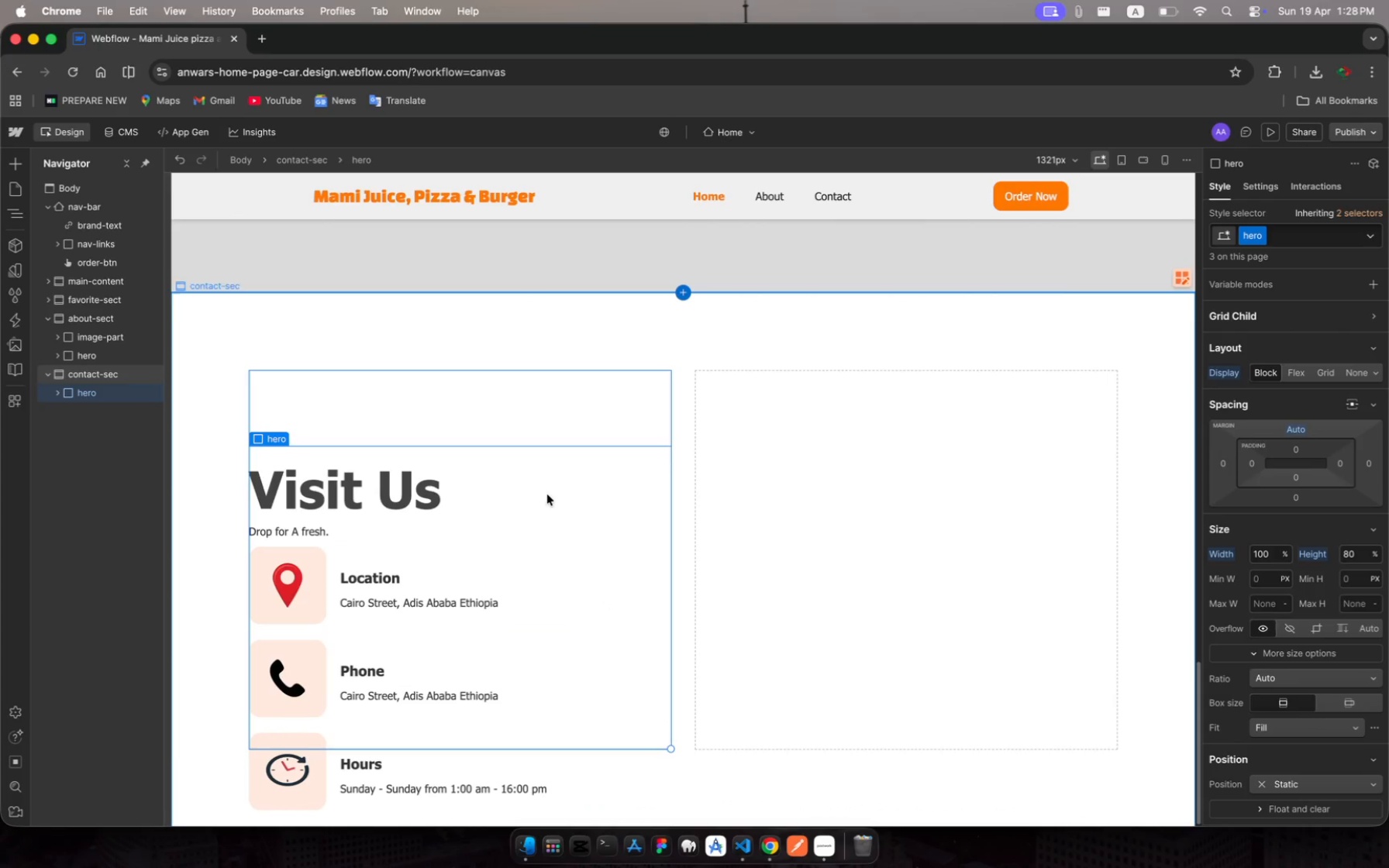 
wait(8.16)
 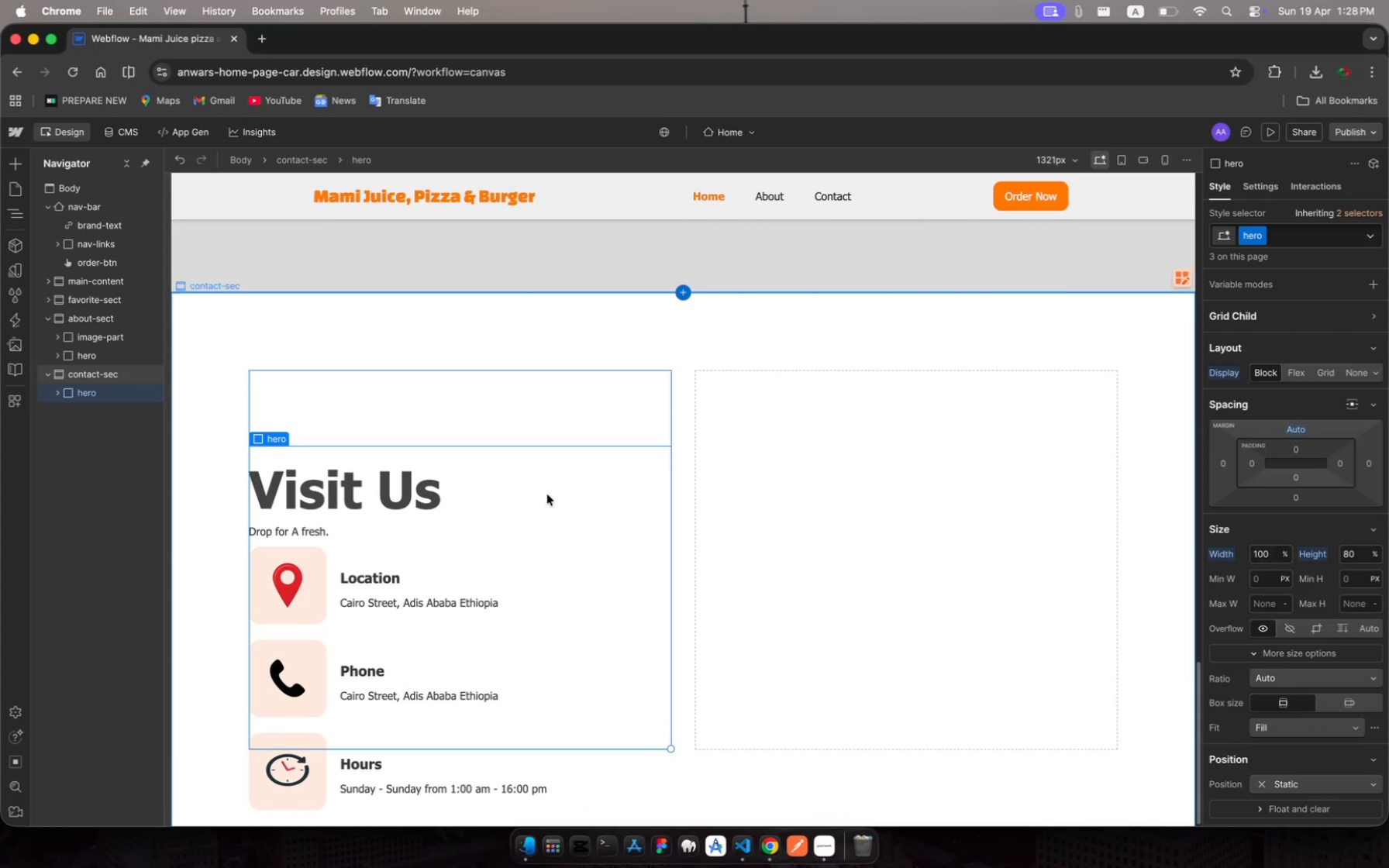 
left_click([1293, 431])
 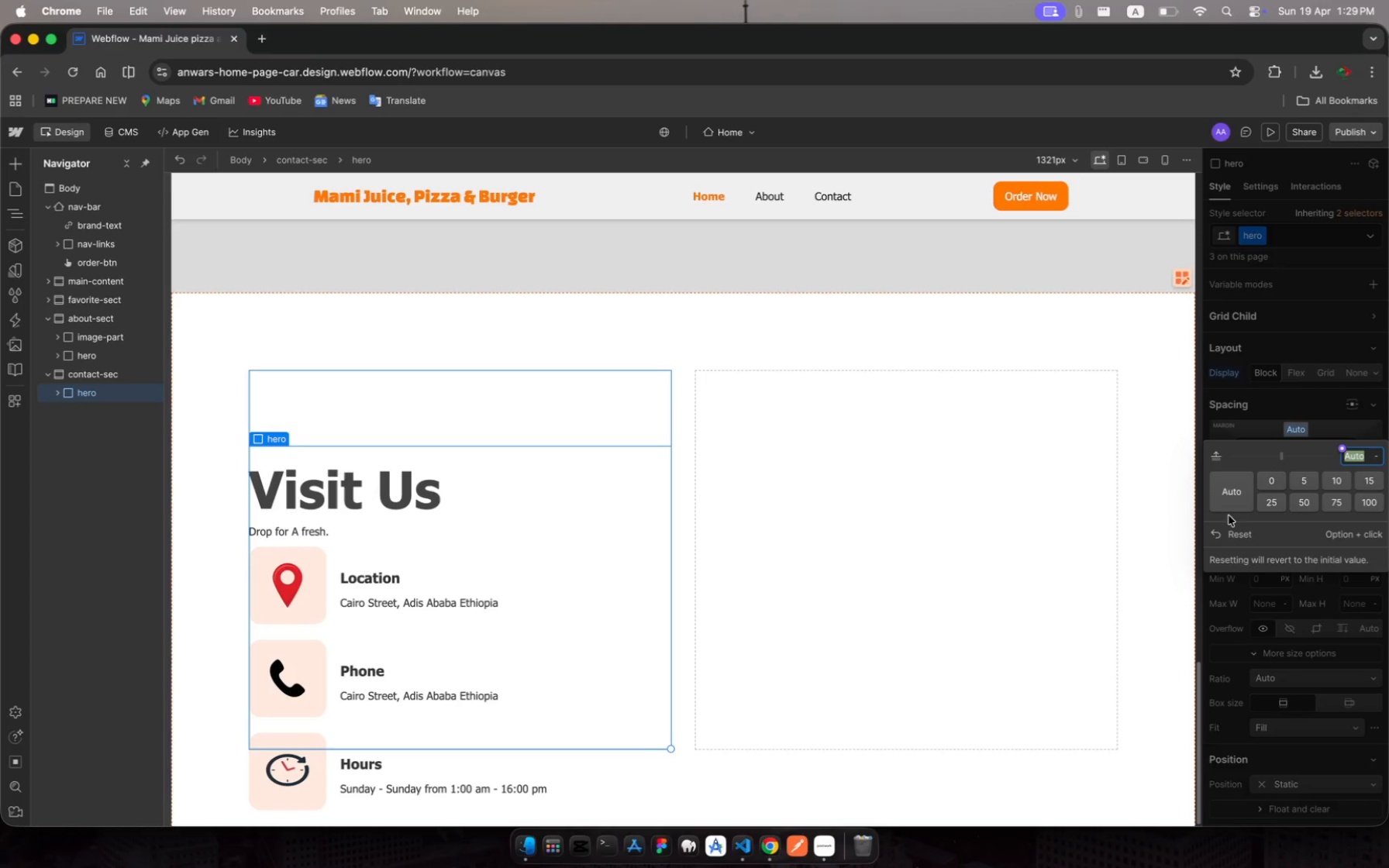 
left_click([1228, 533])
 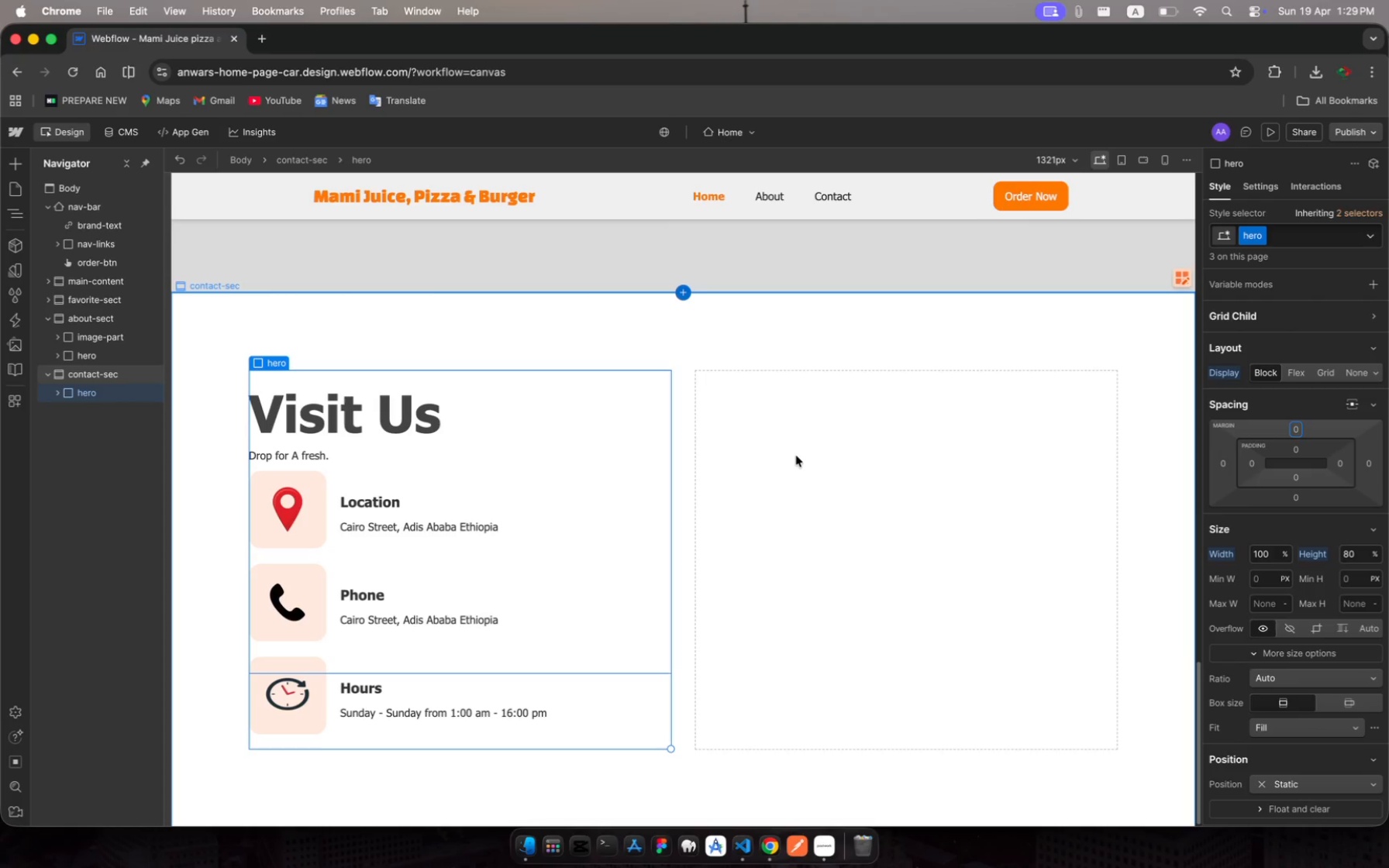 
wait(25.7)
 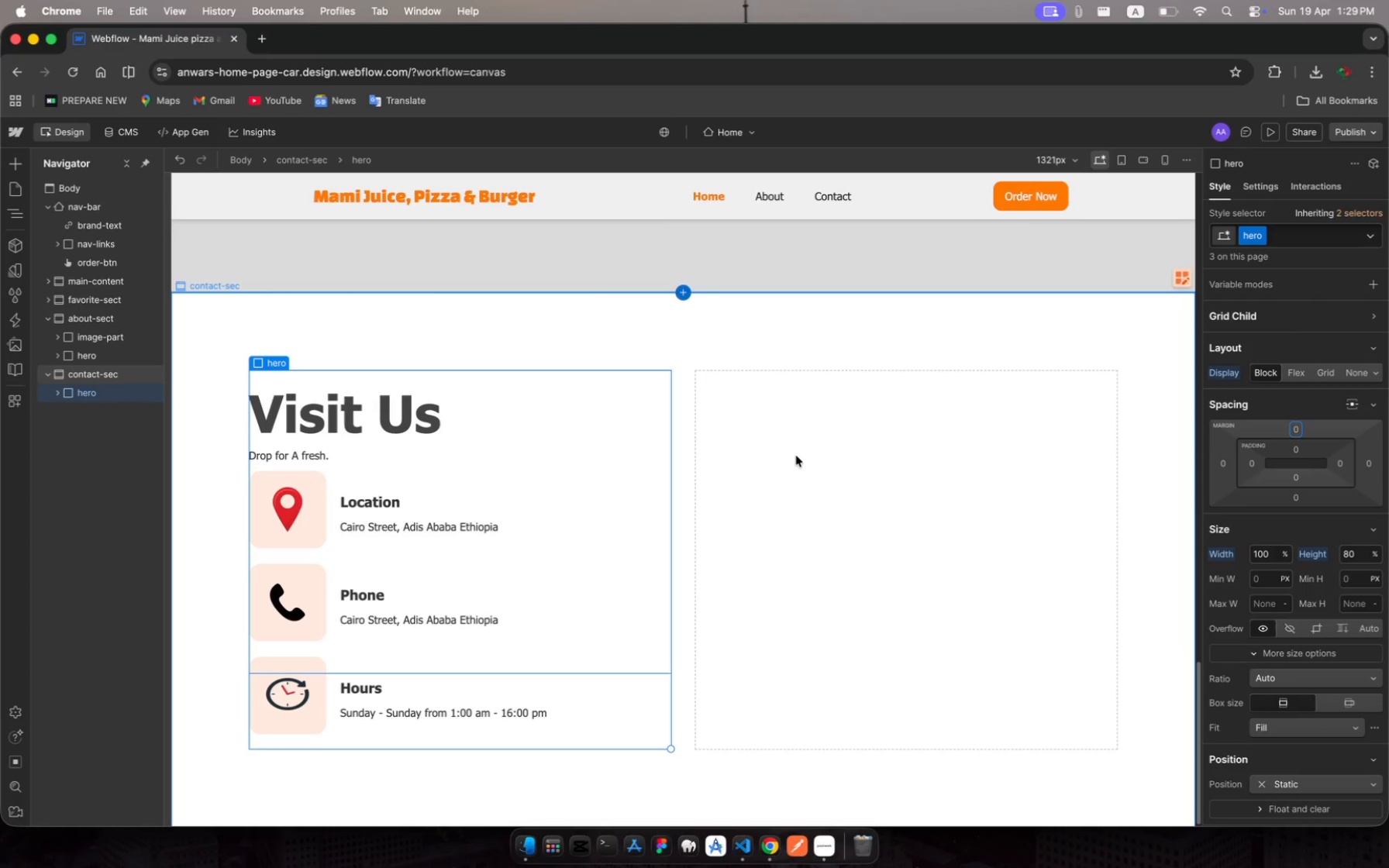 
left_click([891, 587])
 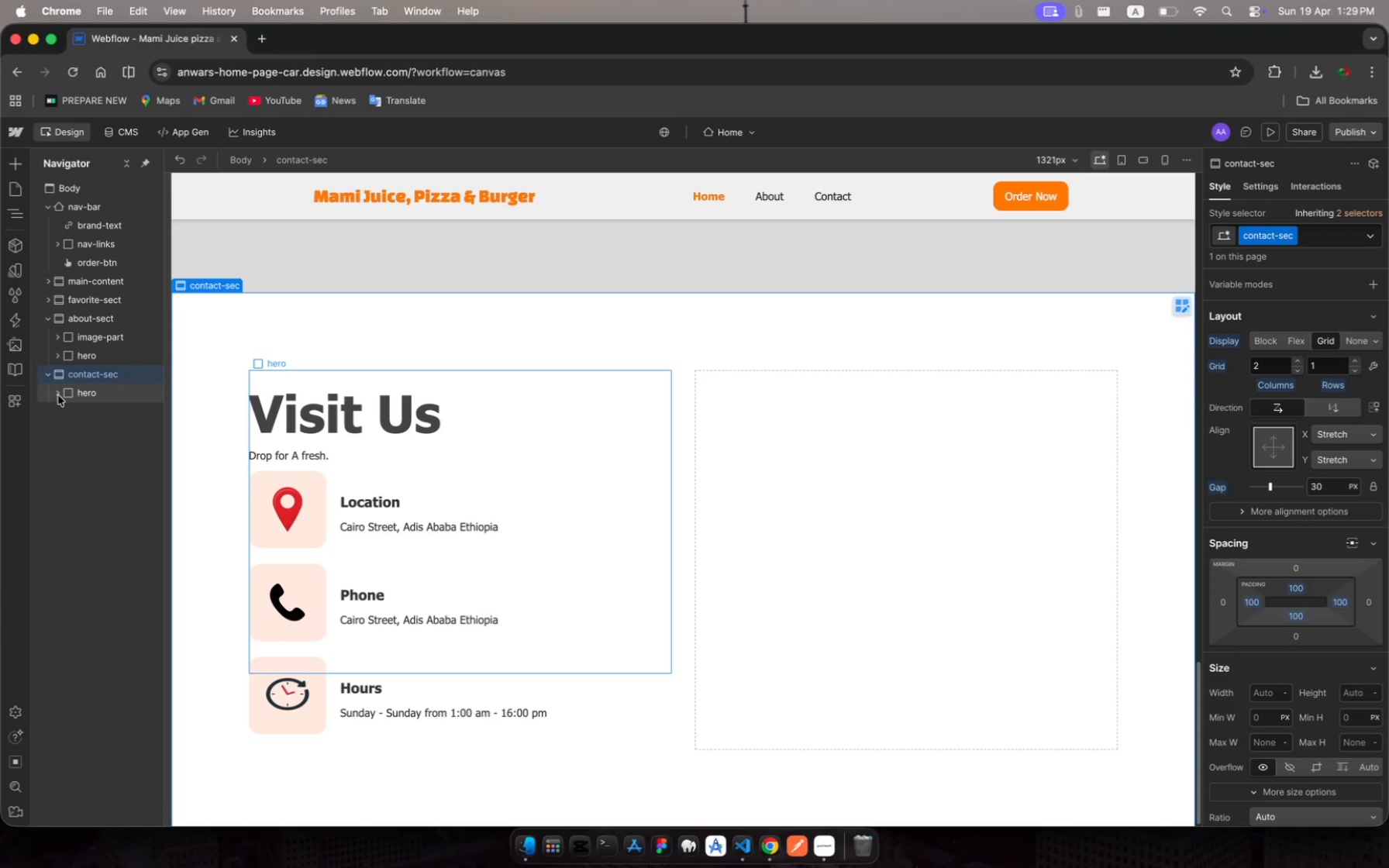 
wait(5.21)
 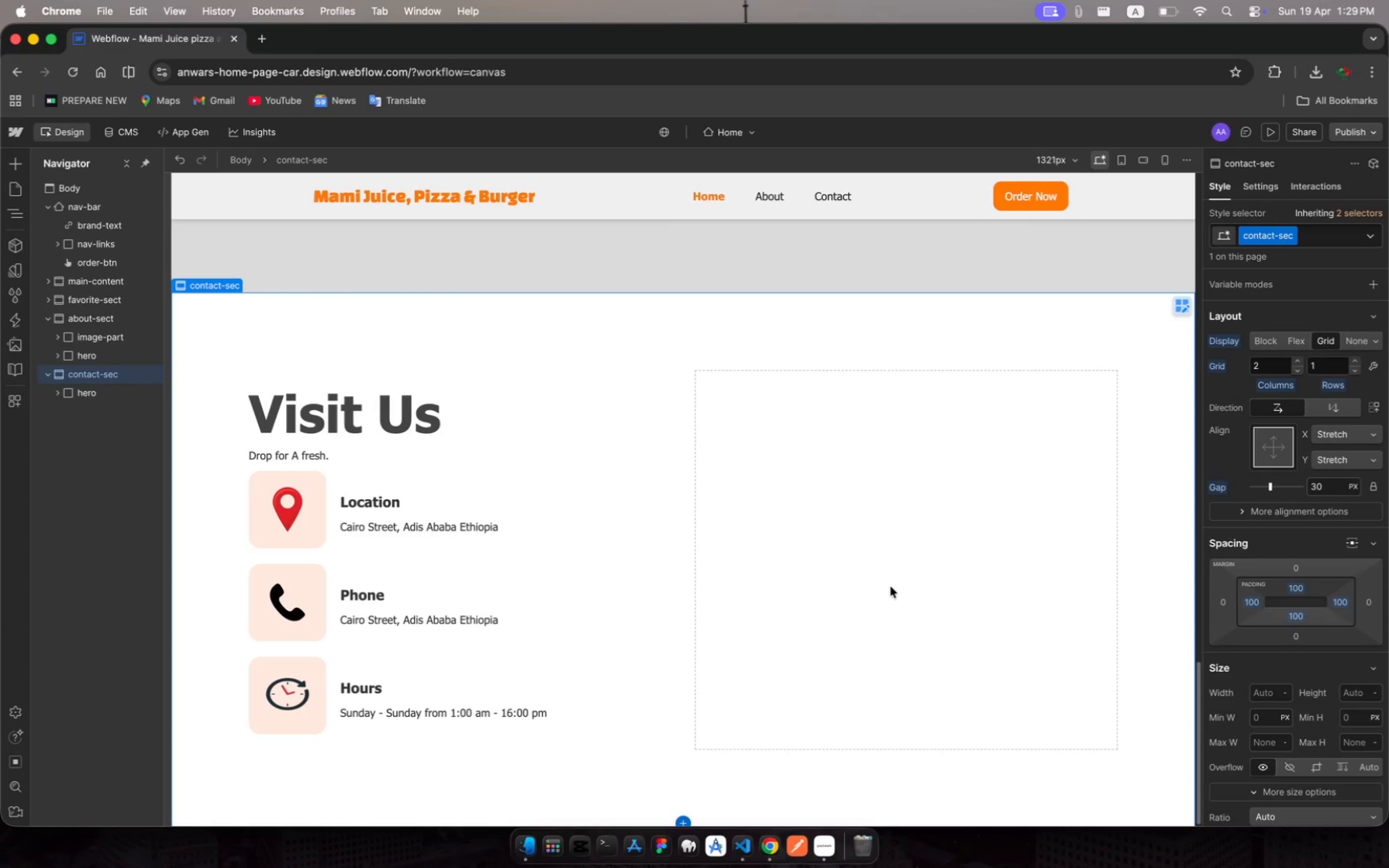 
left_click([59, 394])
 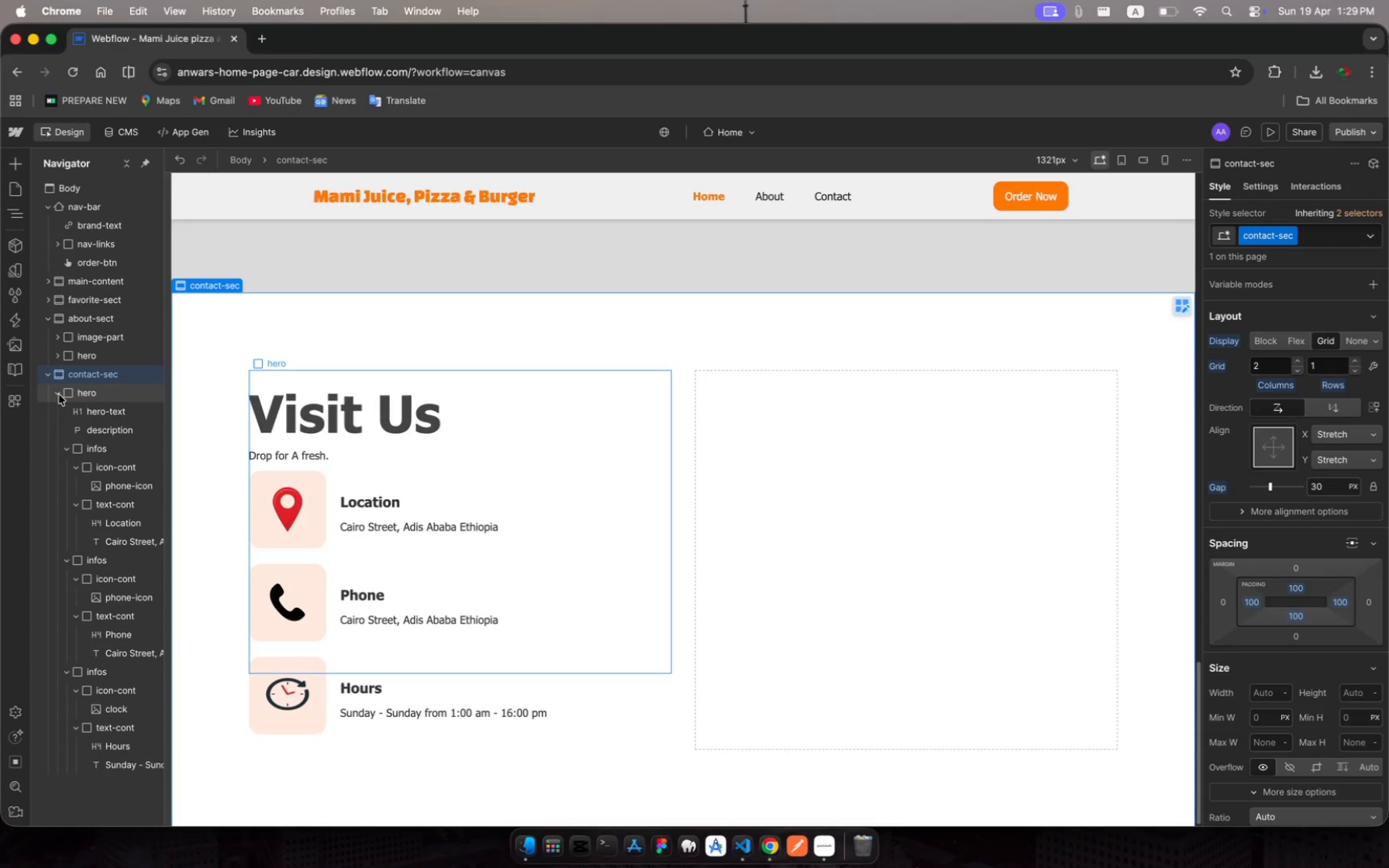 
left_click([59, 394])
 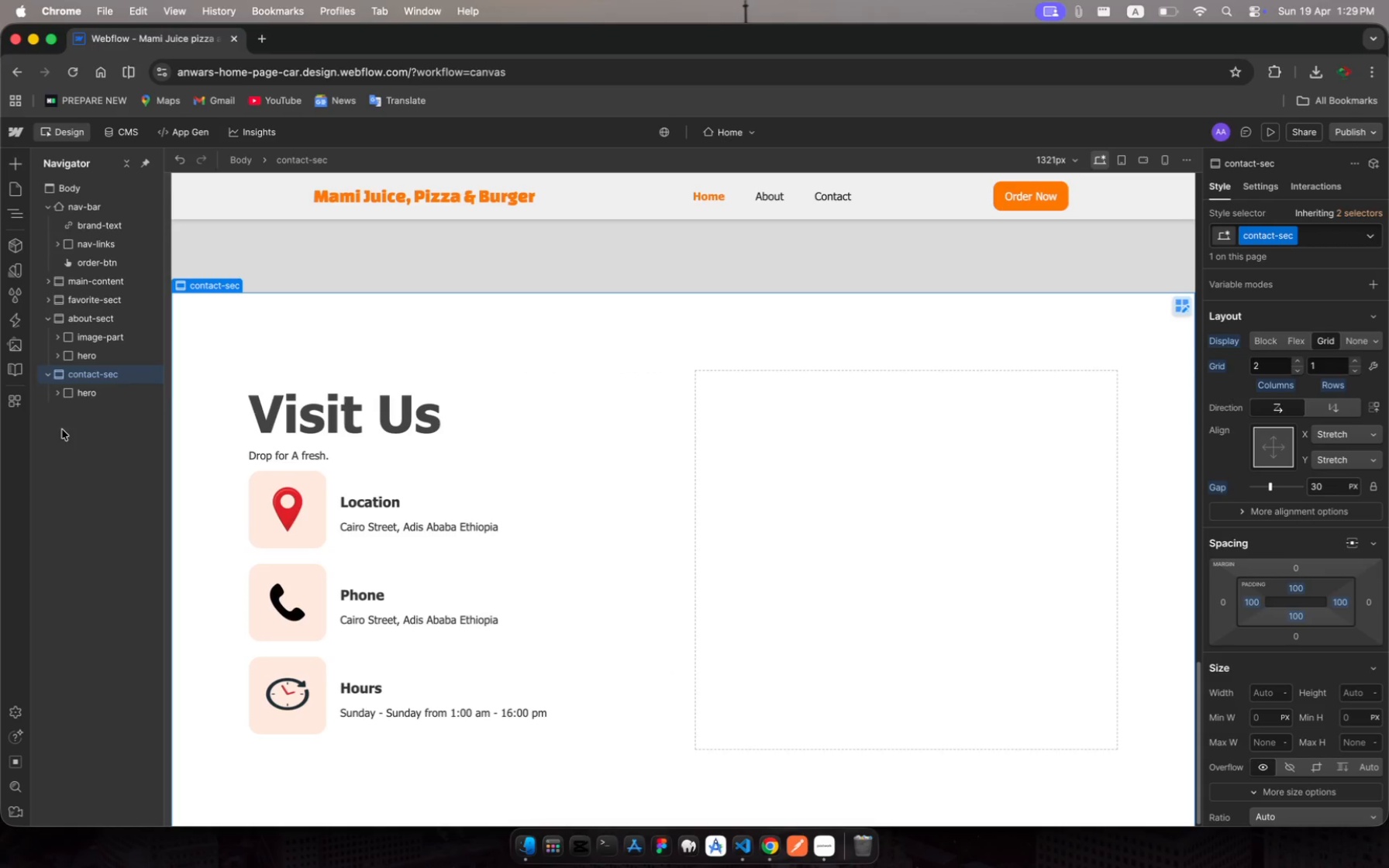 
left_click([66, 437])
 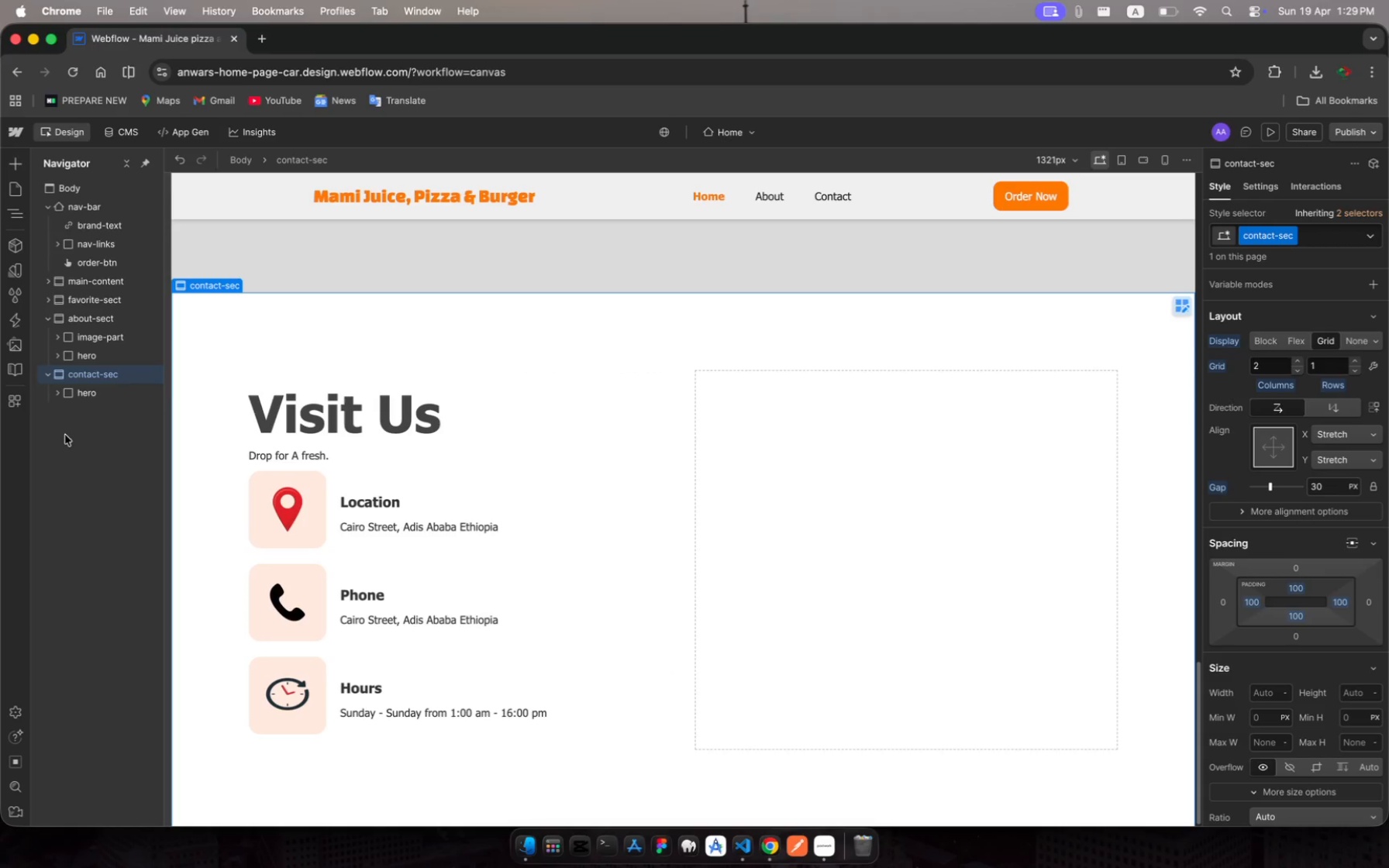 
wait(8.37)
 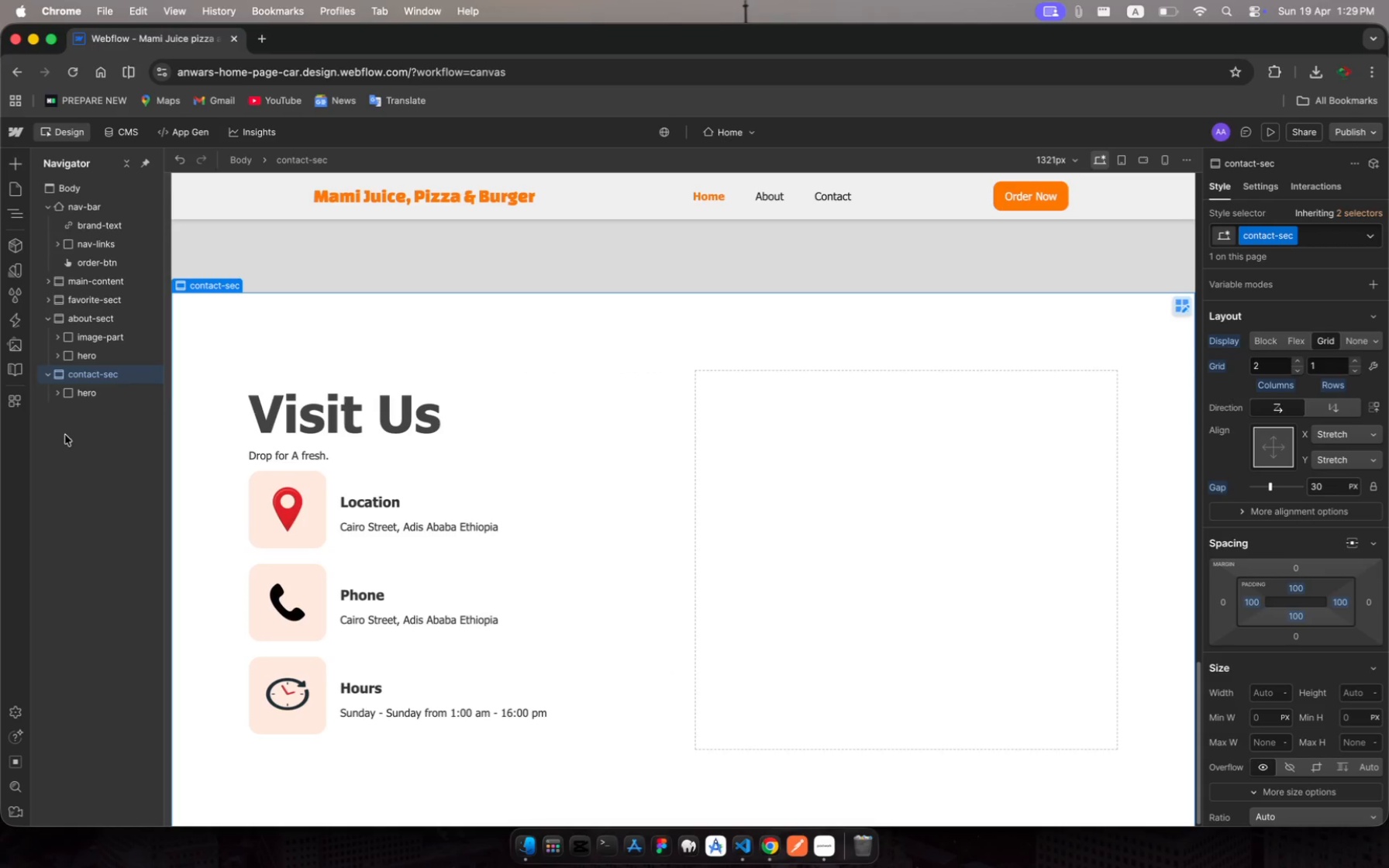 
scroll: coordinate [812, 522], scroll_direction: down, amount: 6.0
 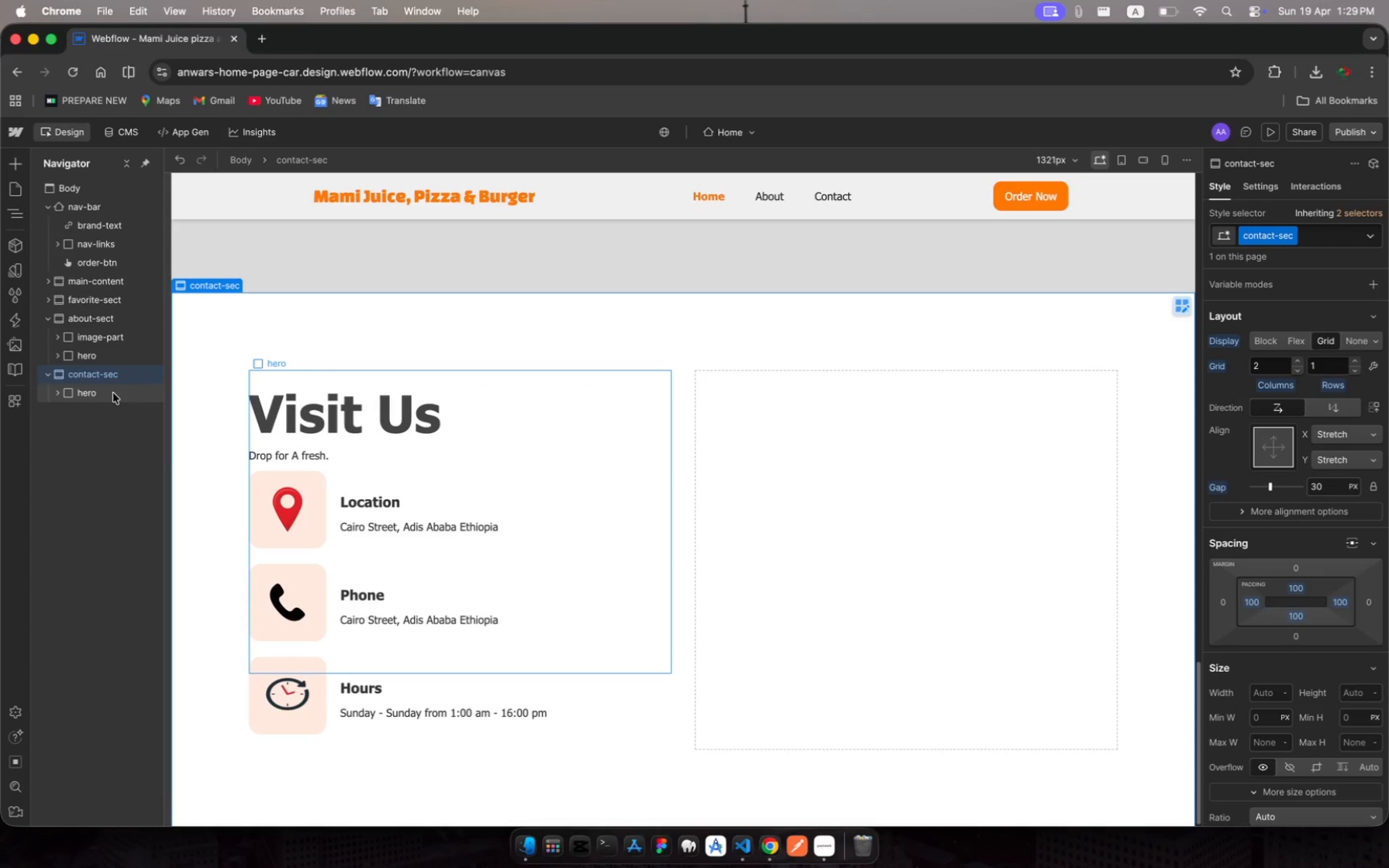 
left_click([113, 393])
 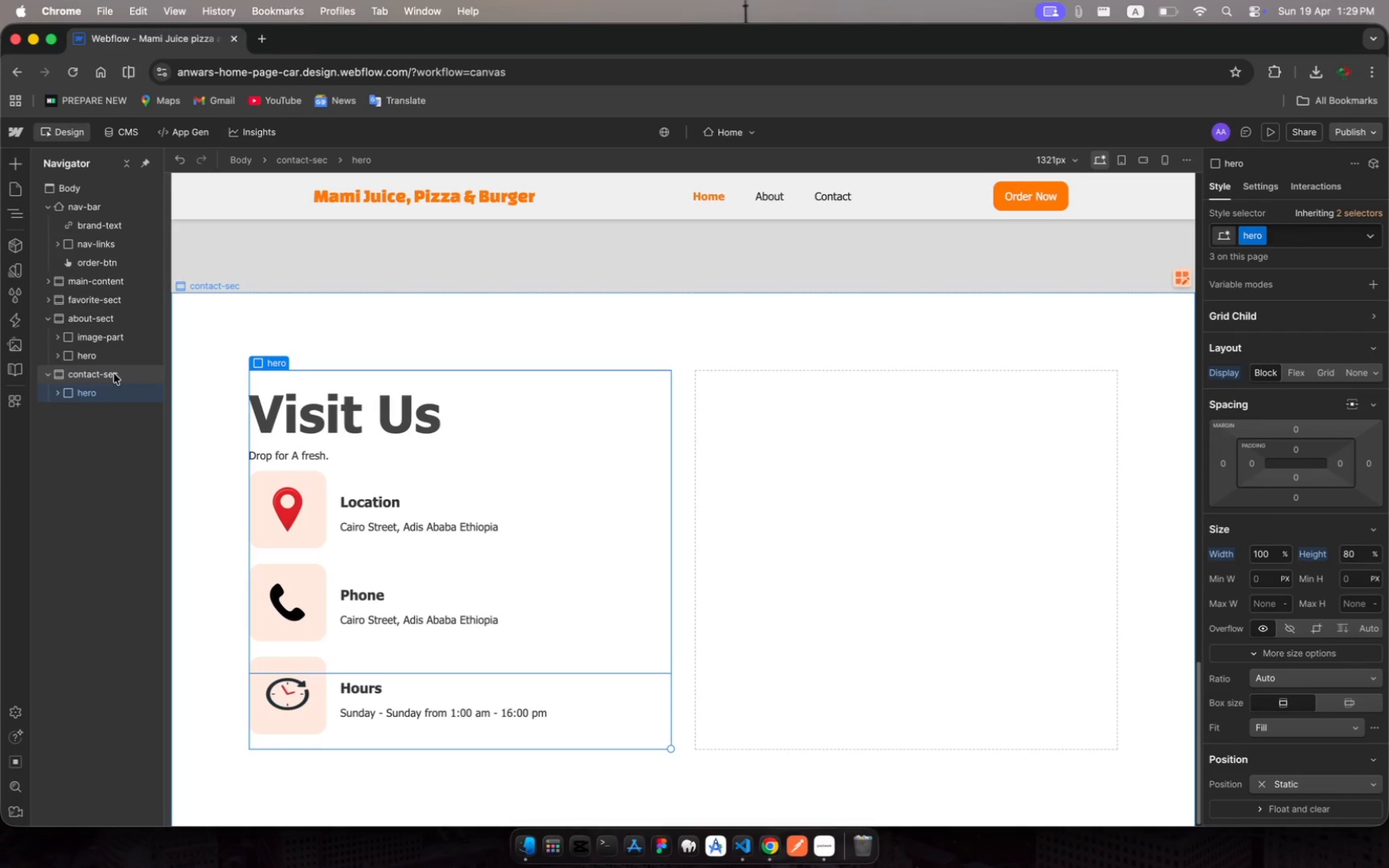 
left_click([115, 373])
 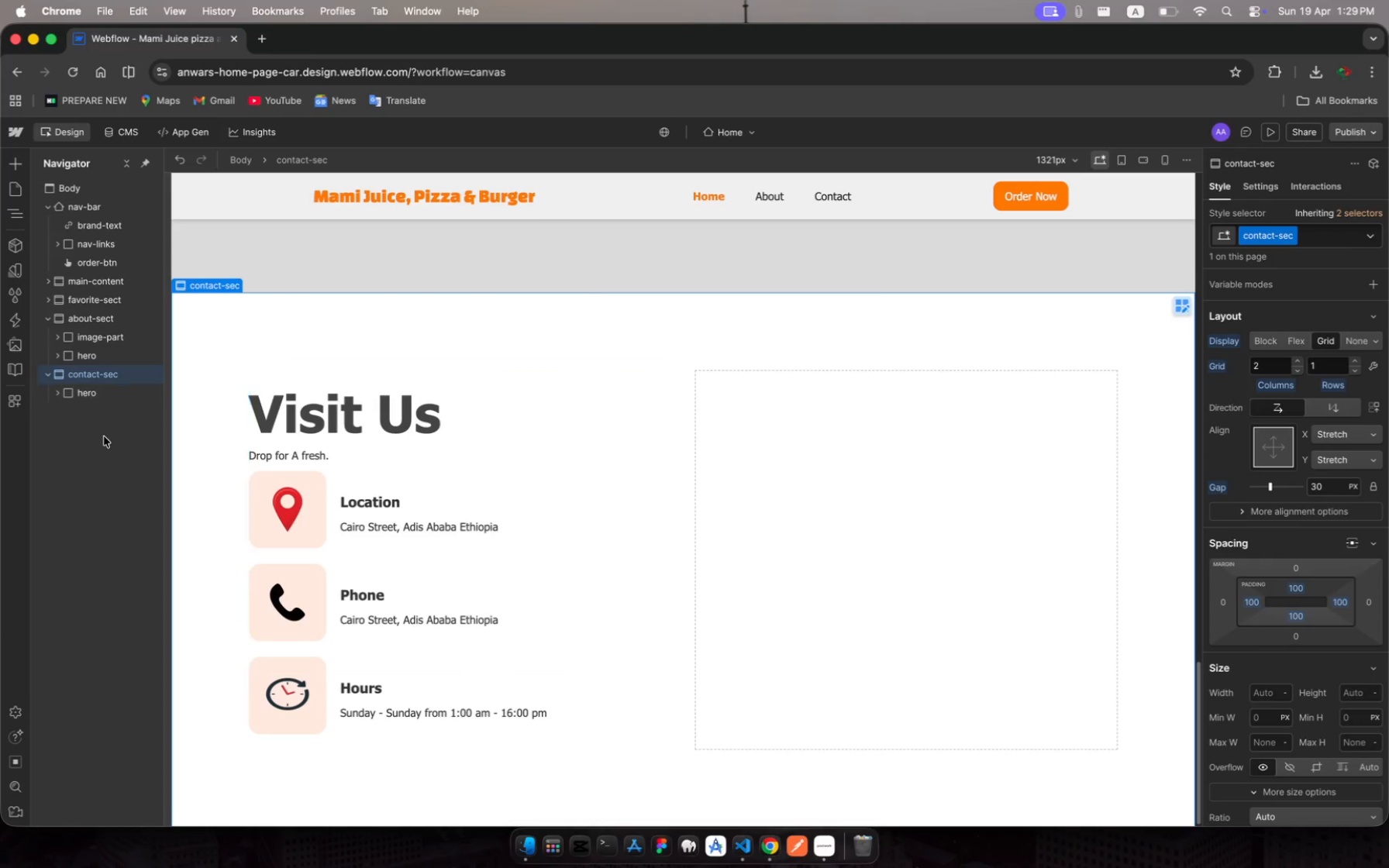 
left_click([102, 449])
 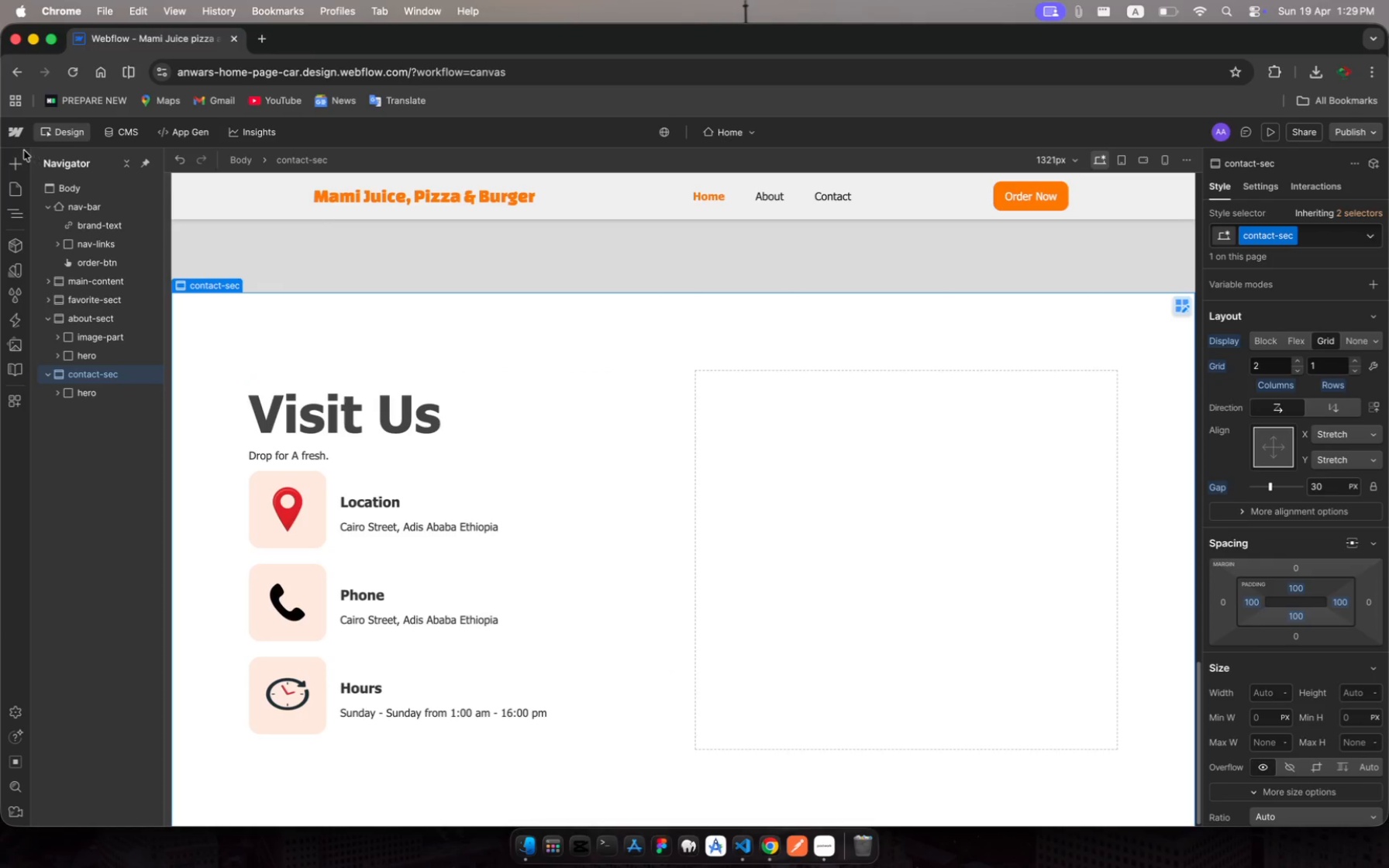 
left_click([17, 165])
 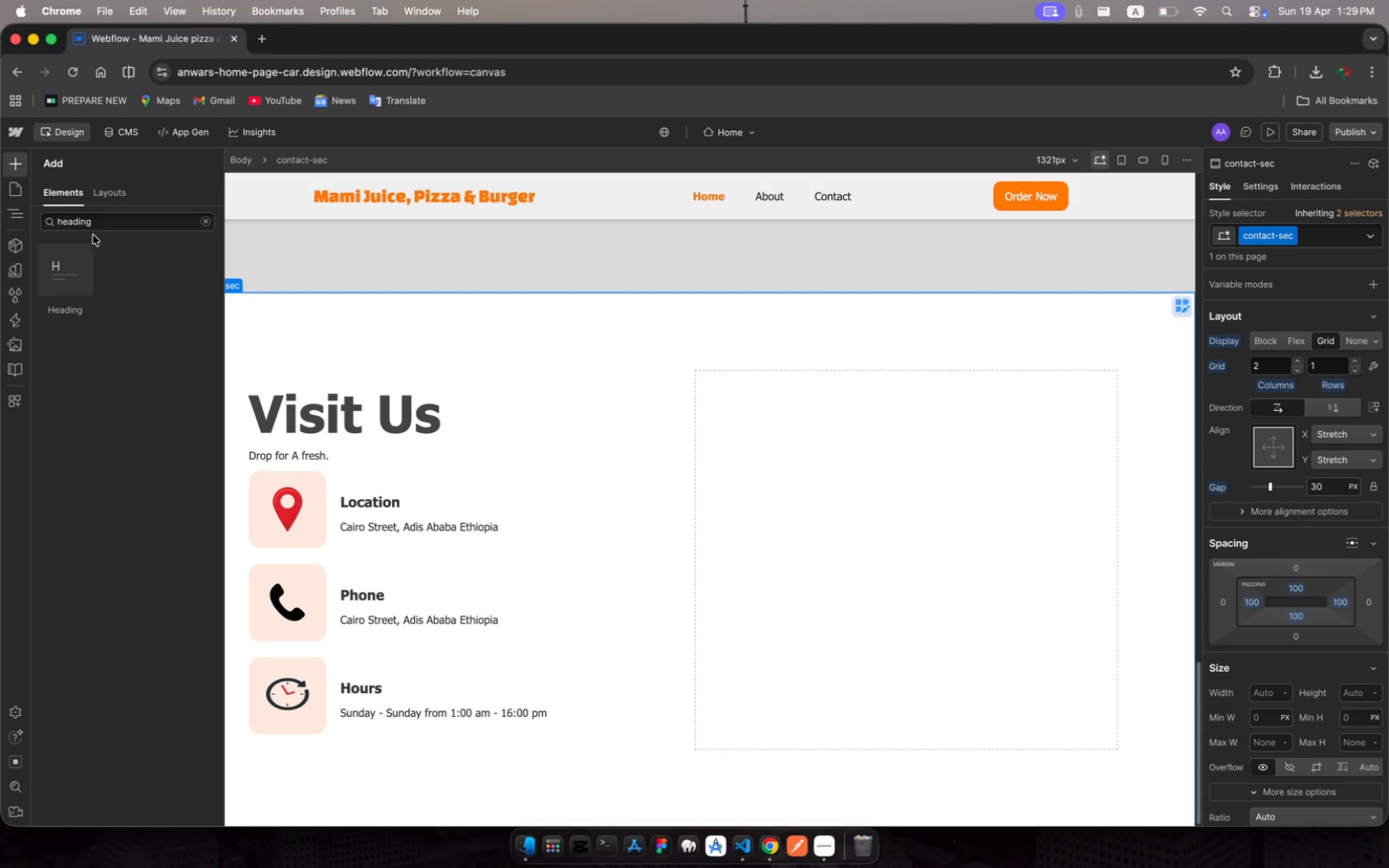 
left_click([84, 220])
 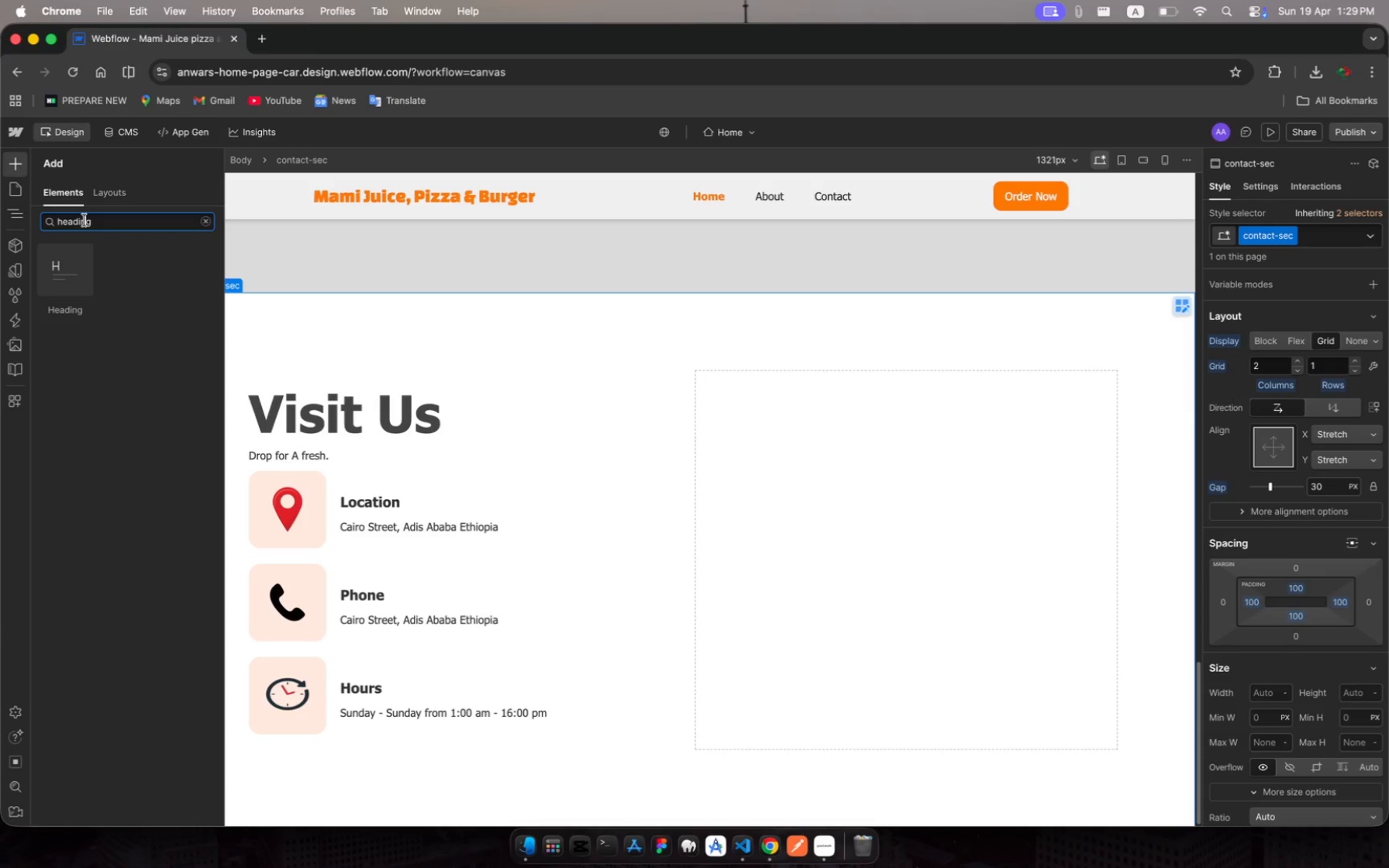 
left_click([84, 220])
 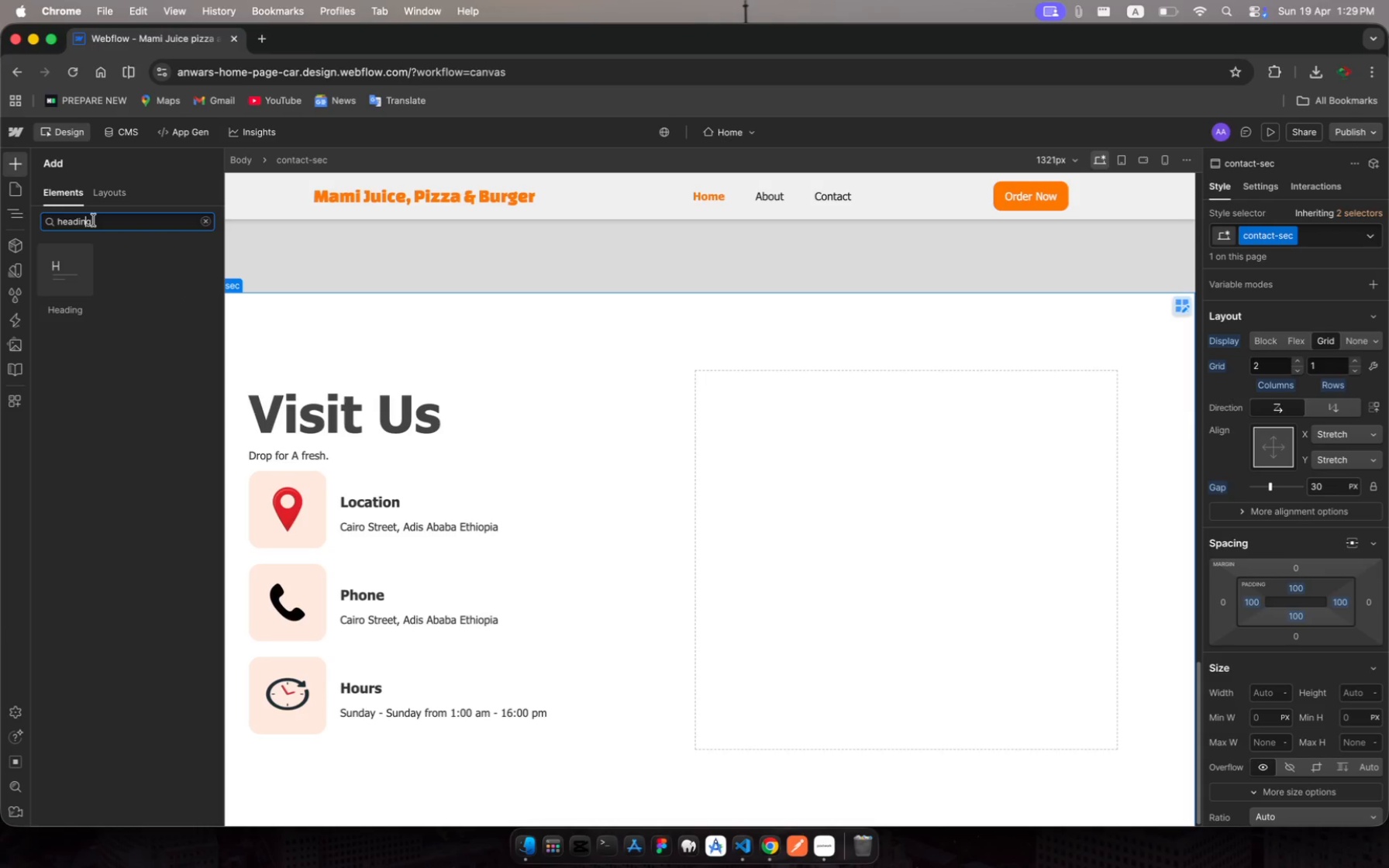 
left_click_drag(start_coordinate=[96, 220], to_coordinate=[57, 212])
 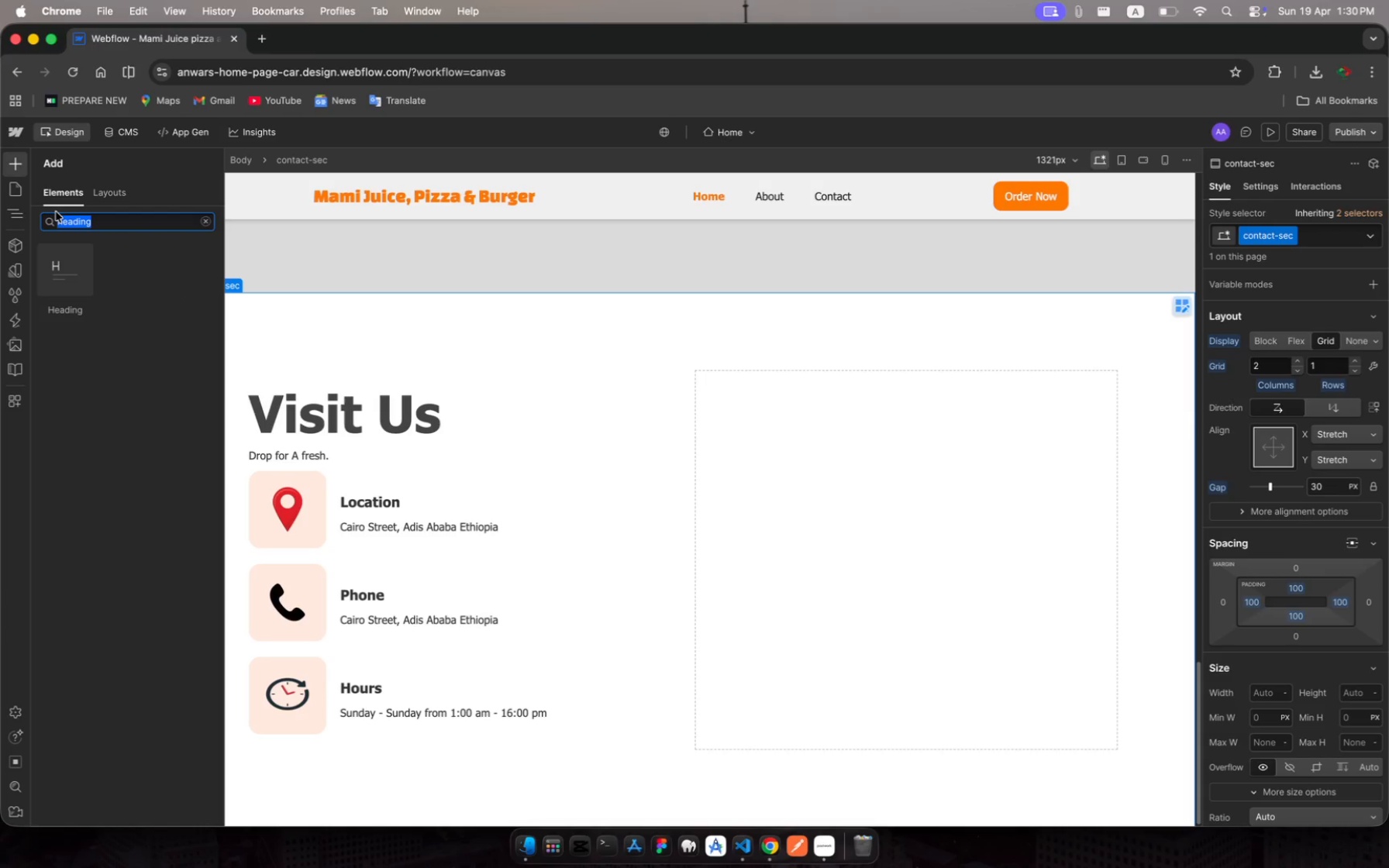 
type(v)
key(Backspace)
type(but)
 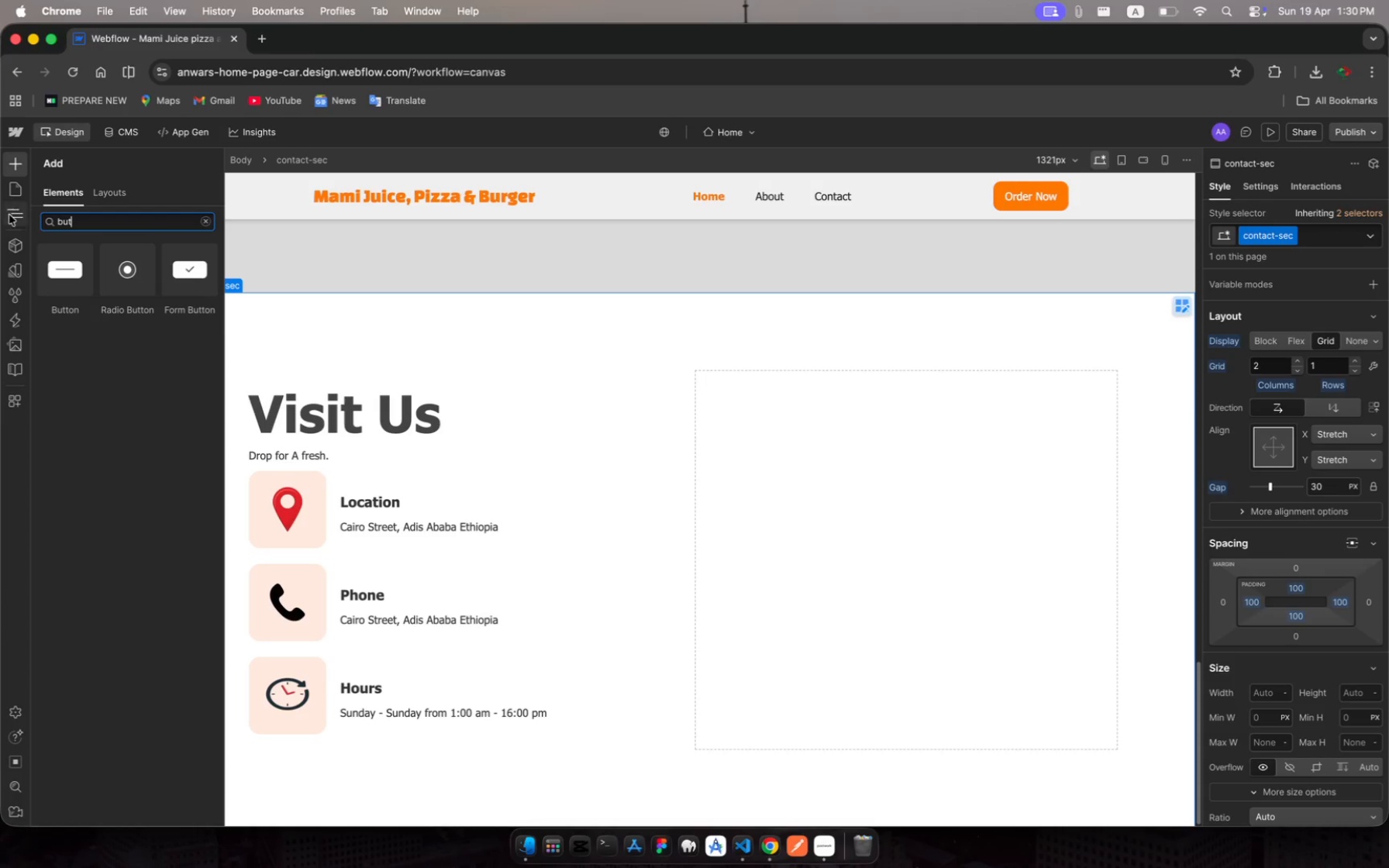 
mouse_move([79, 322])
 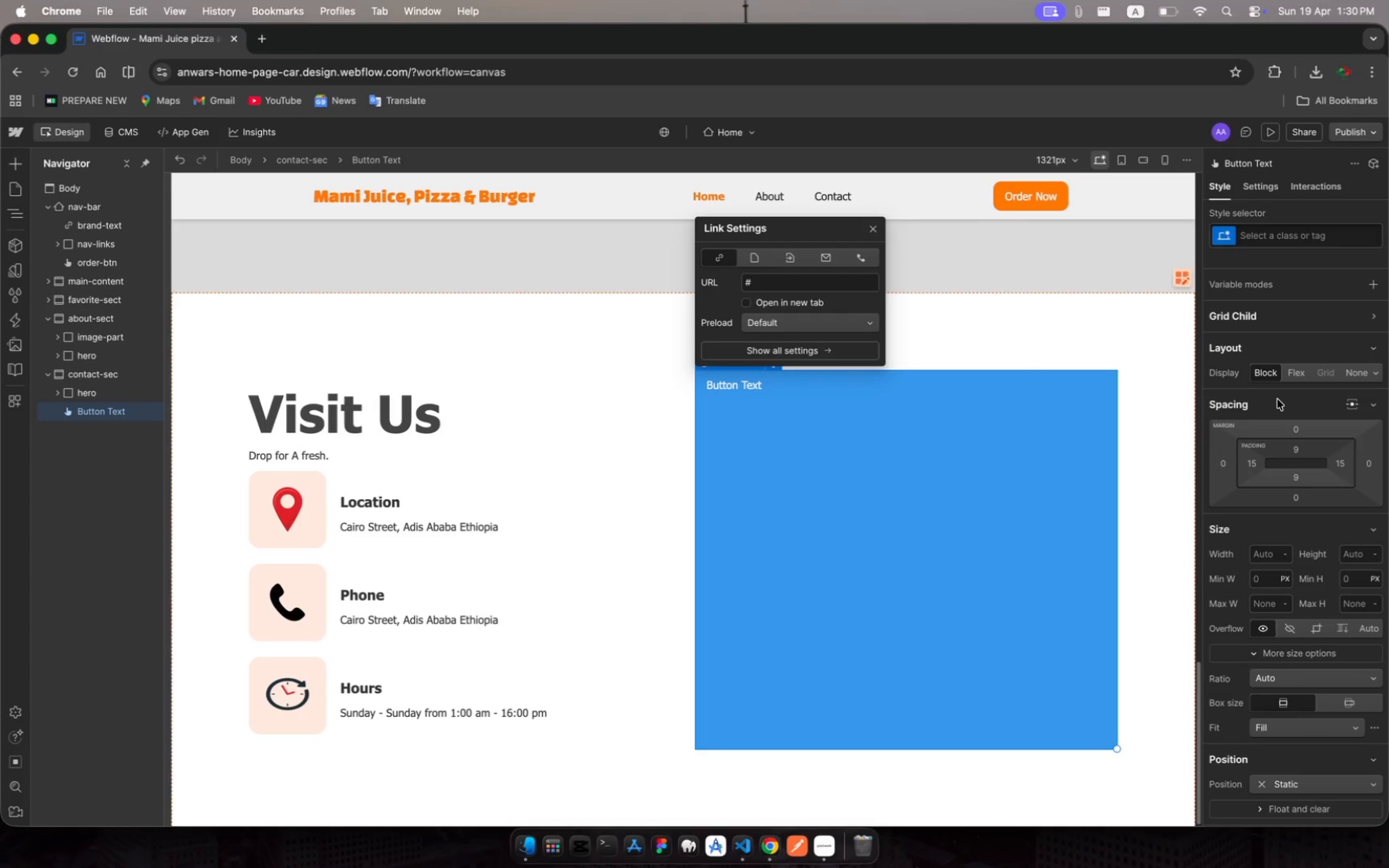 
wait(14.45)
 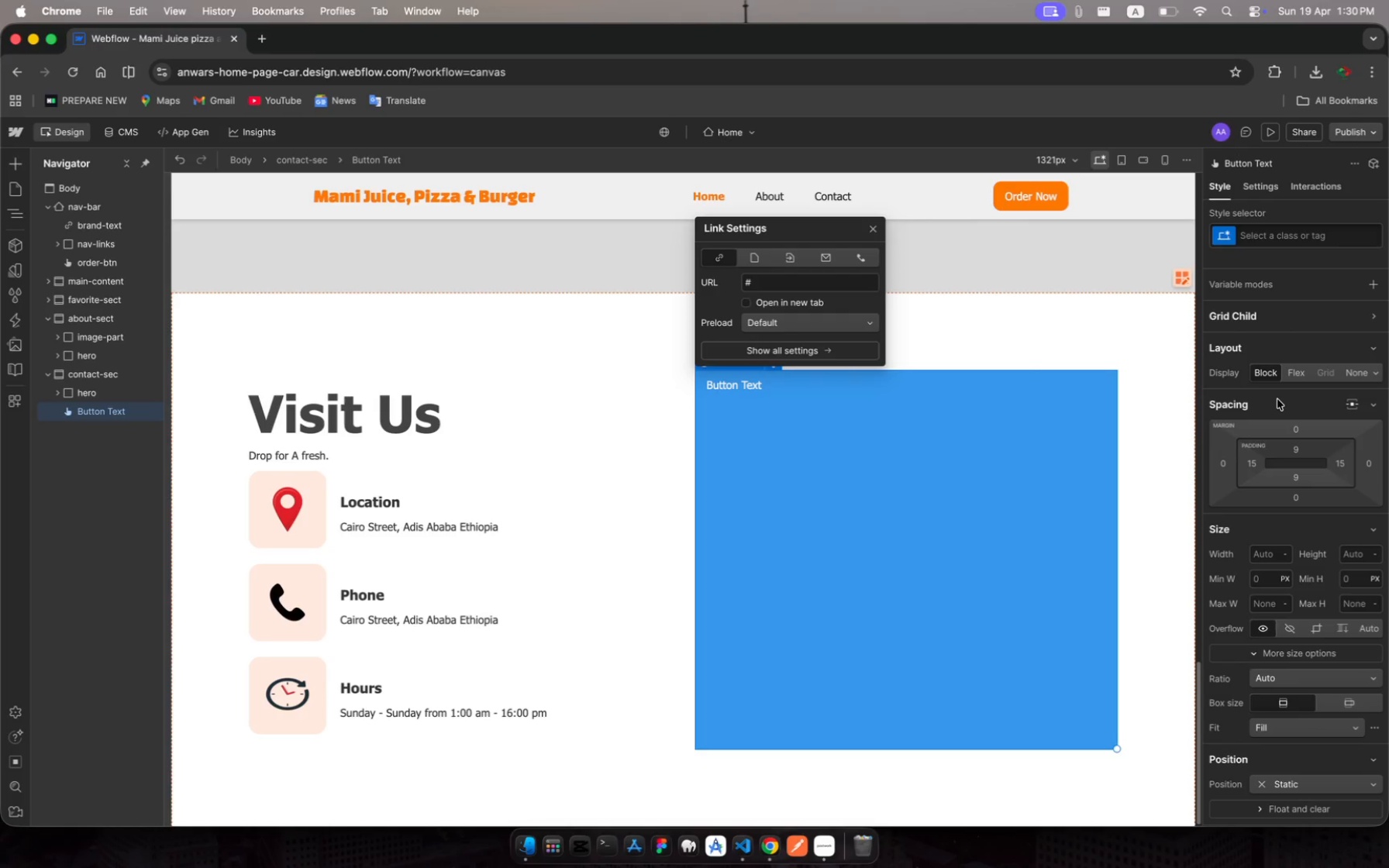 
left_click([111, 378])
 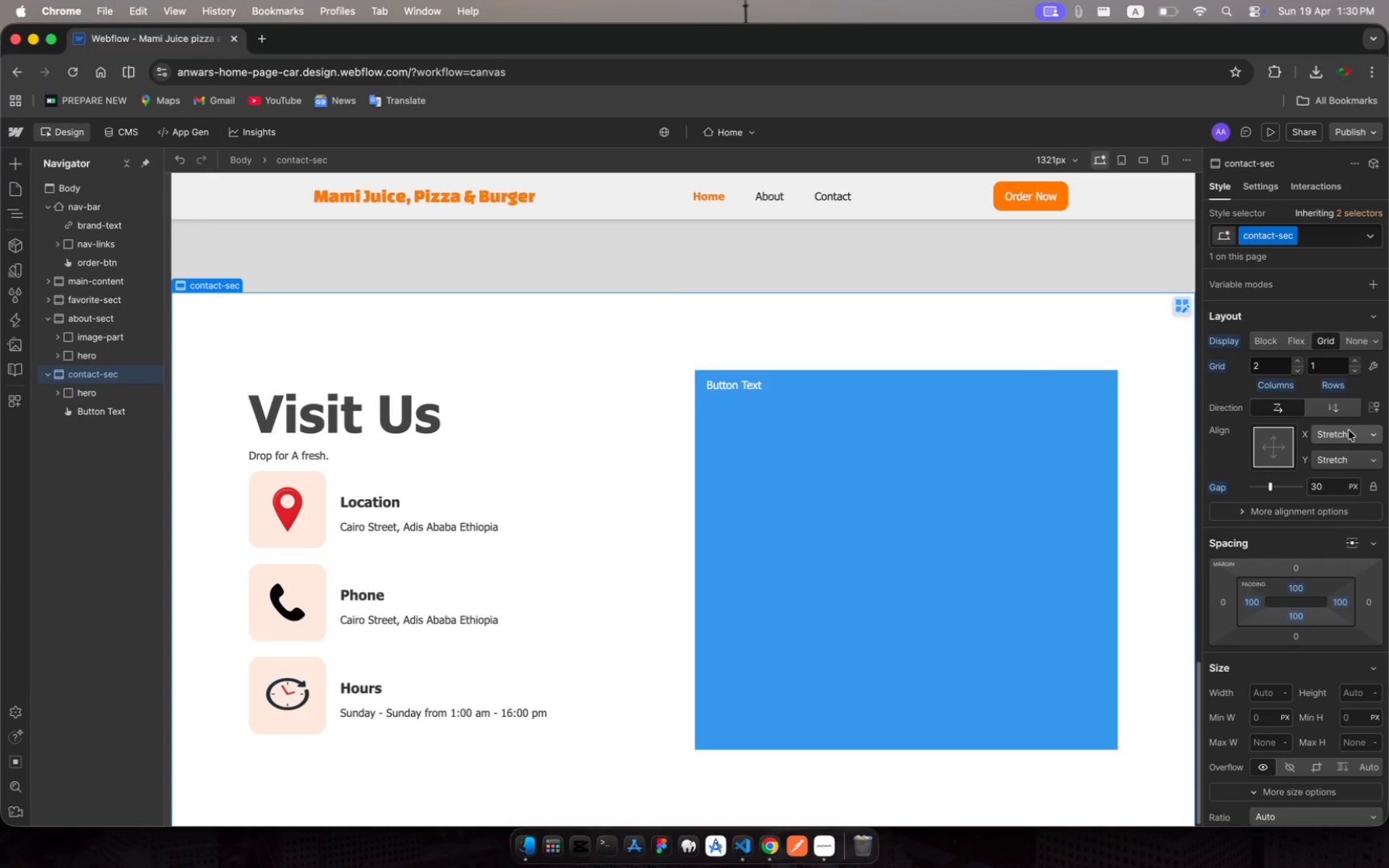 
left_click([1374, 436])
 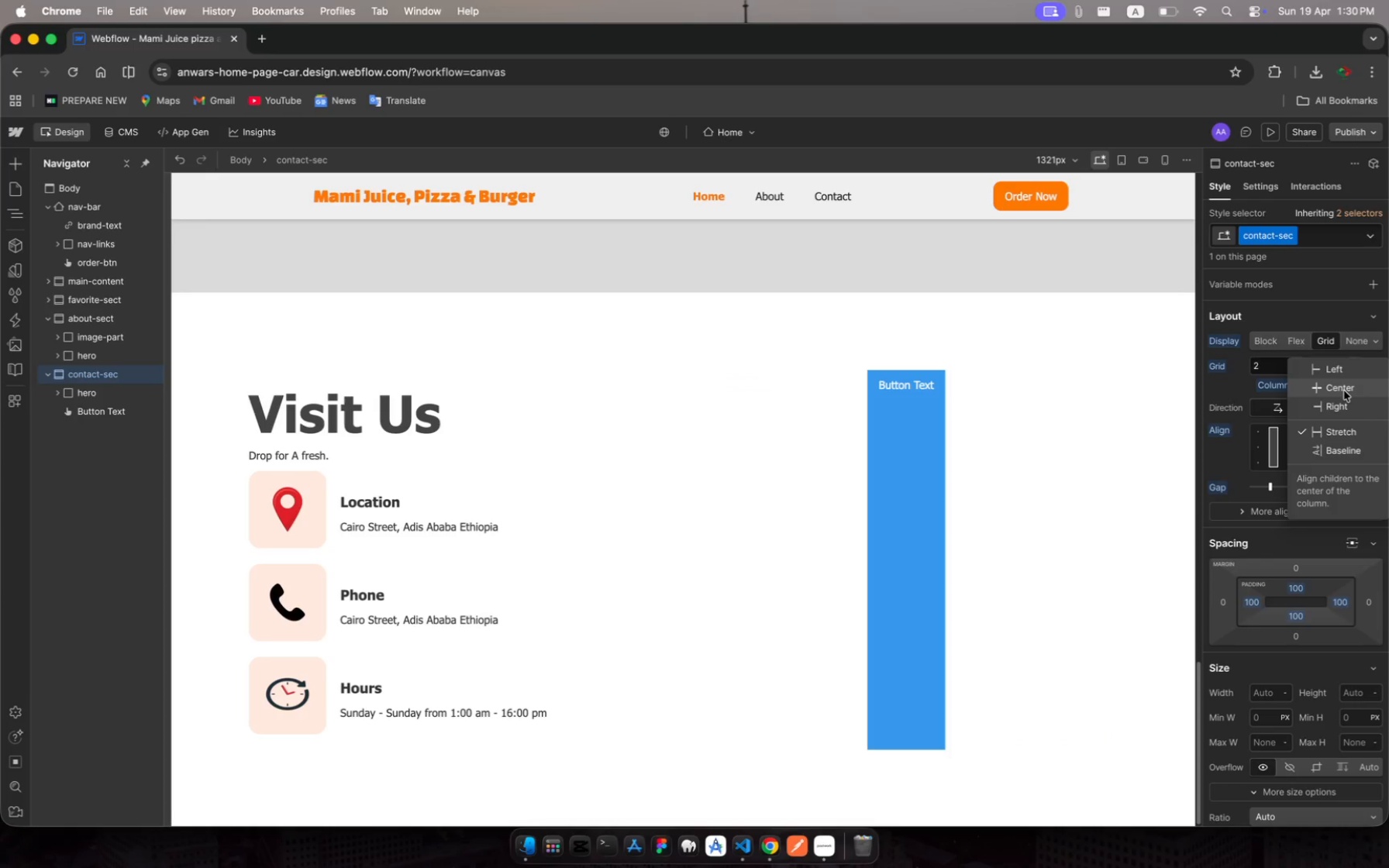 
left_click([1344, 391])
 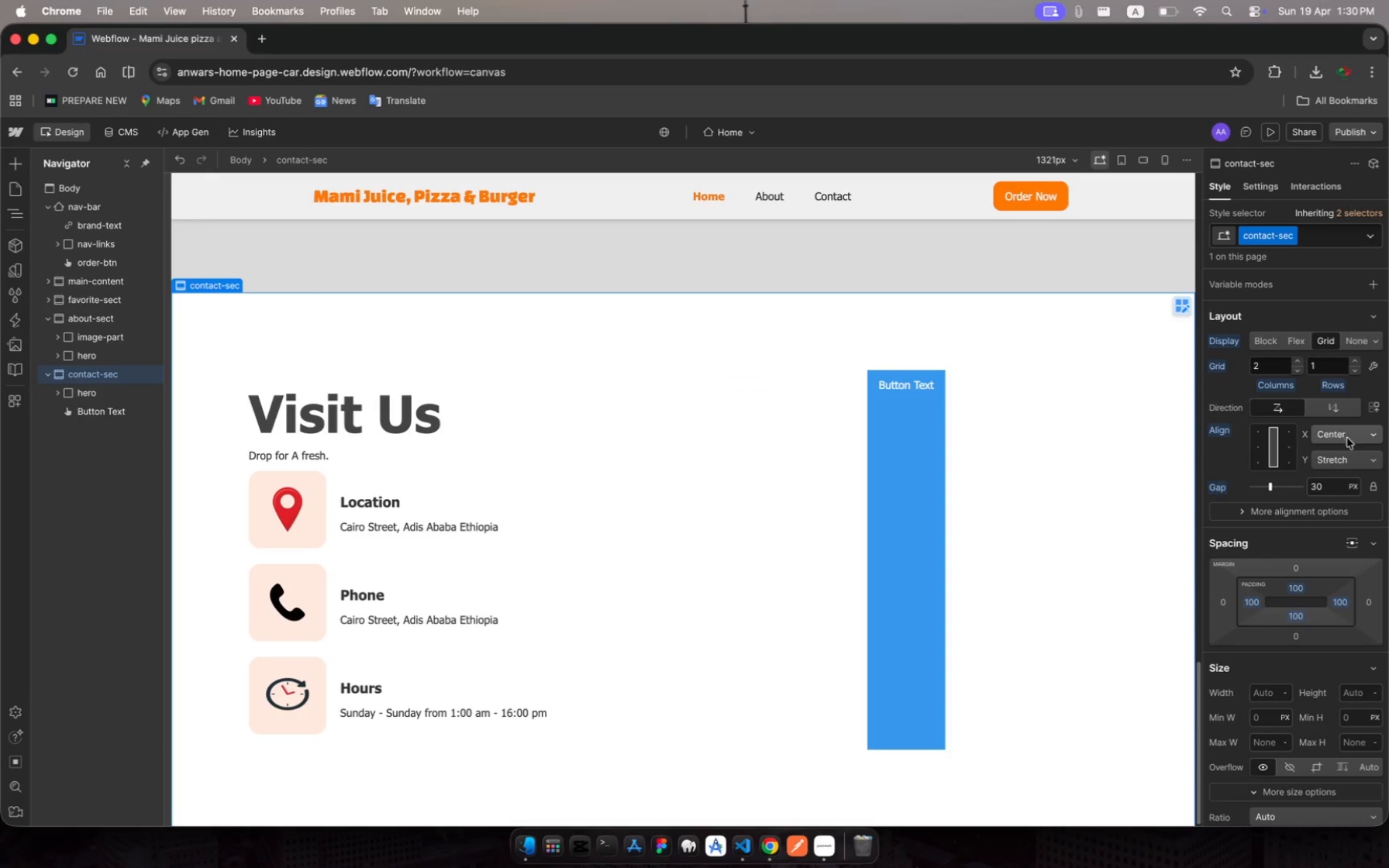 
left_click([1356, 456])
 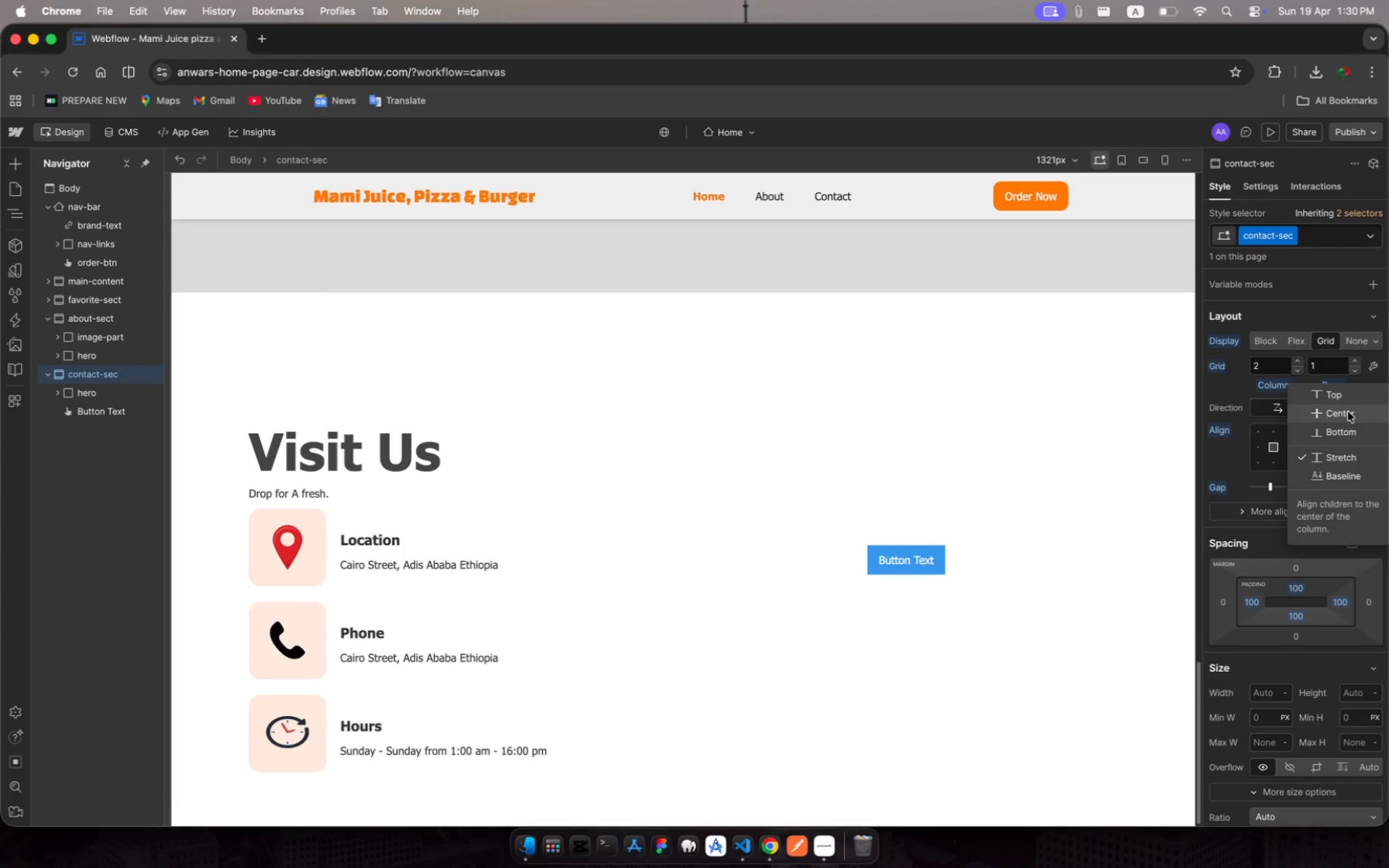 
left_click([1348, 412])
 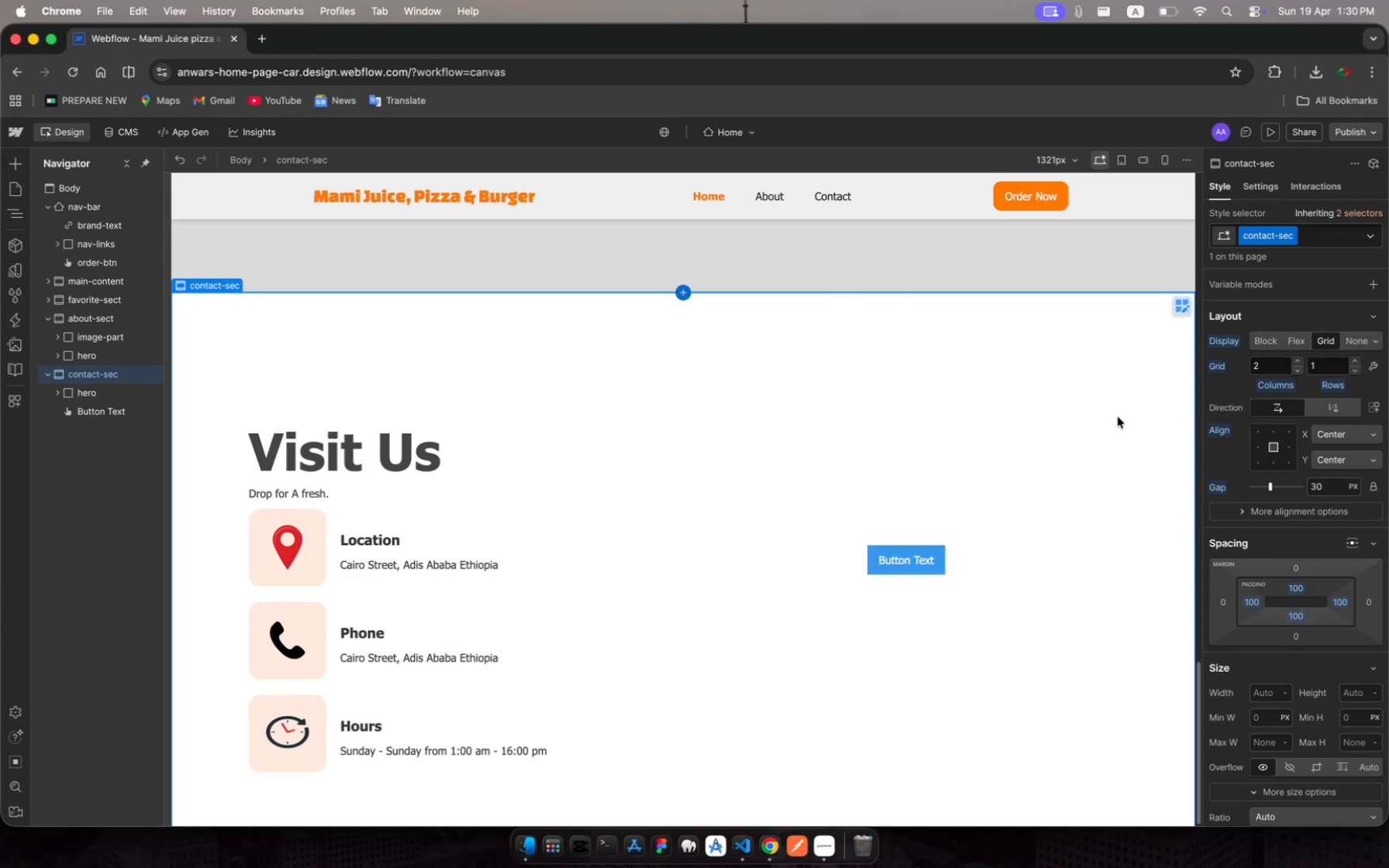 
key(Escape)
 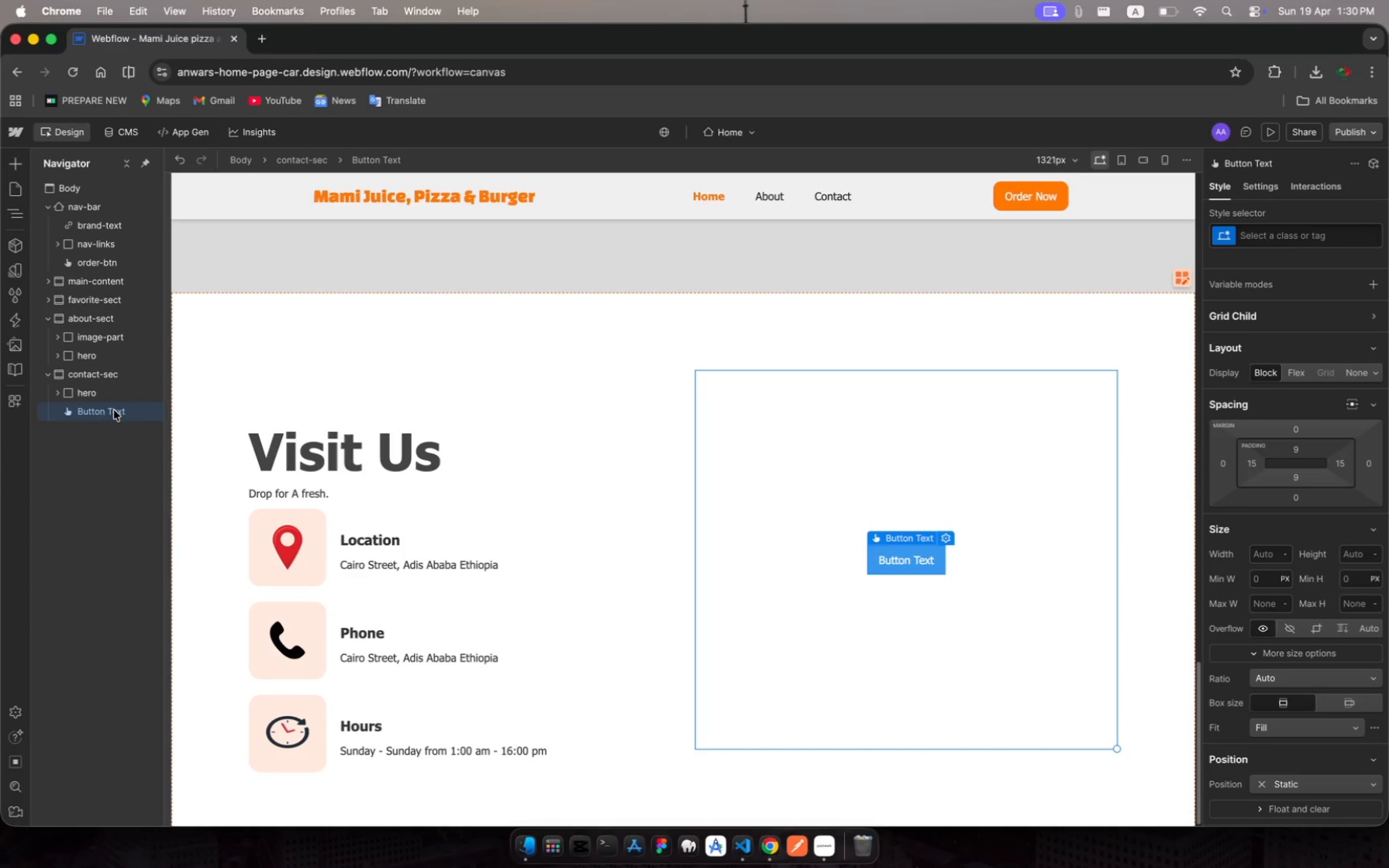 
wait(5.28)
 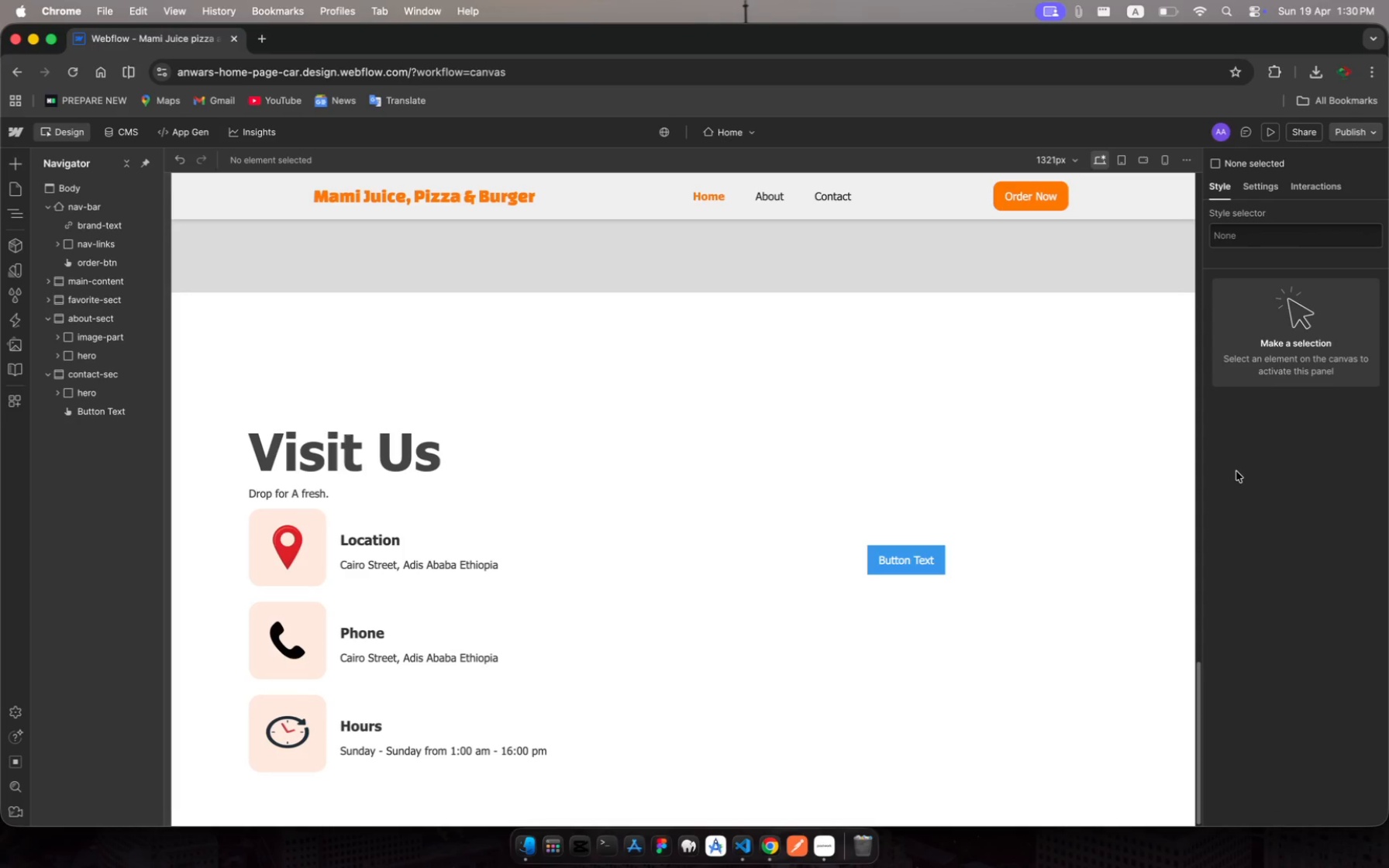 
left_click([109, 412])
 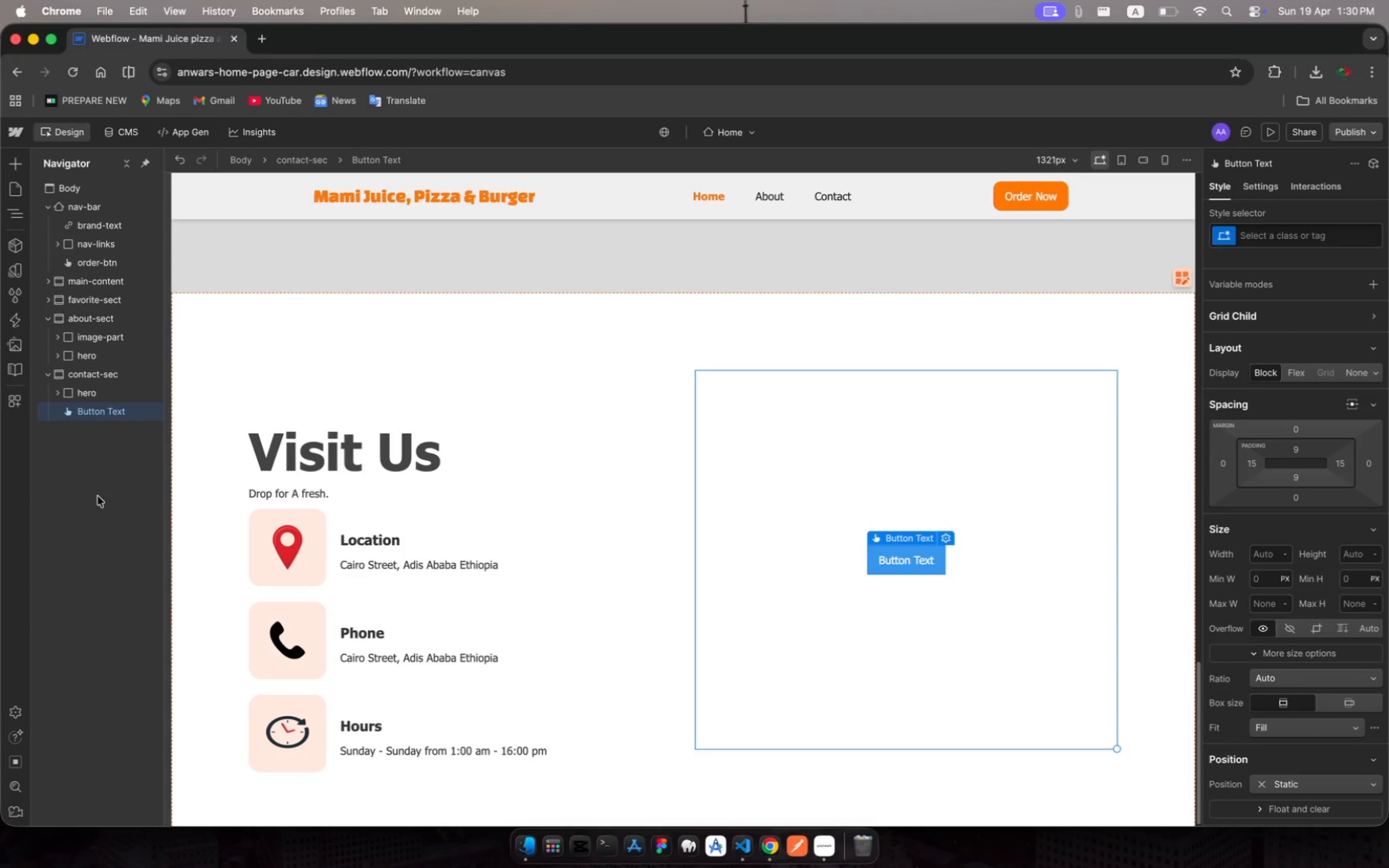 
wait(5.09)
 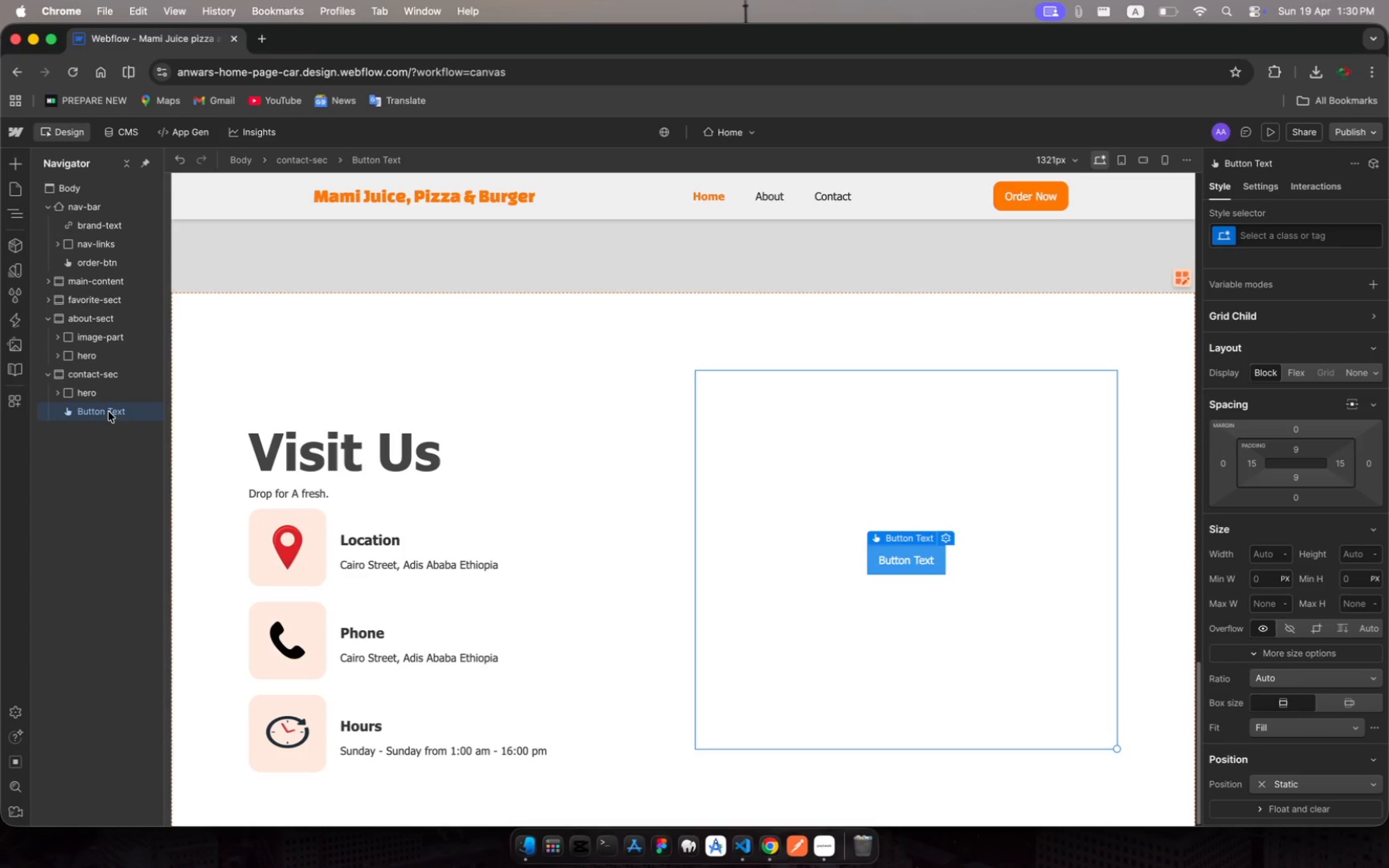 
left_click([103, 408])
 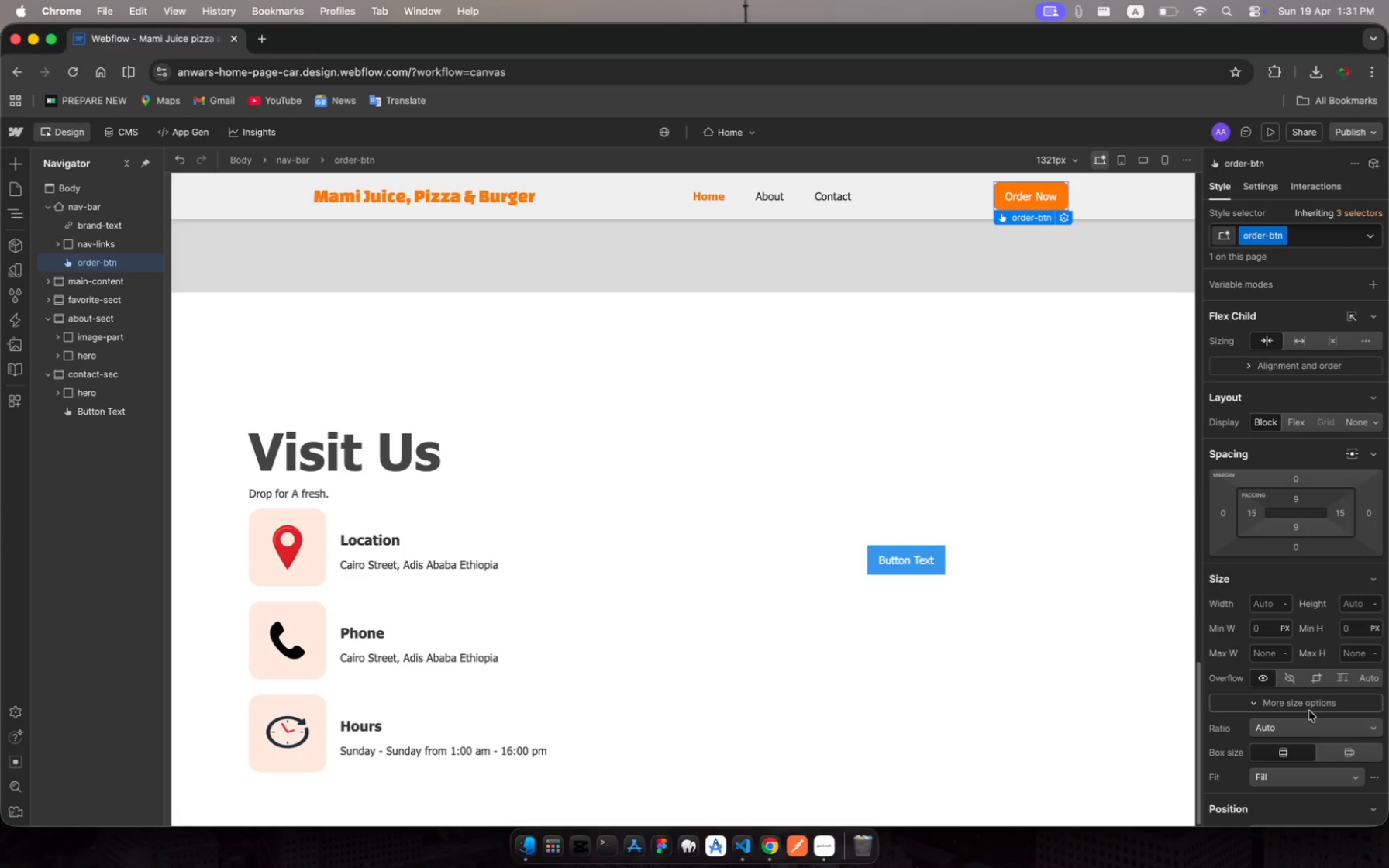 
wait(15.38)
 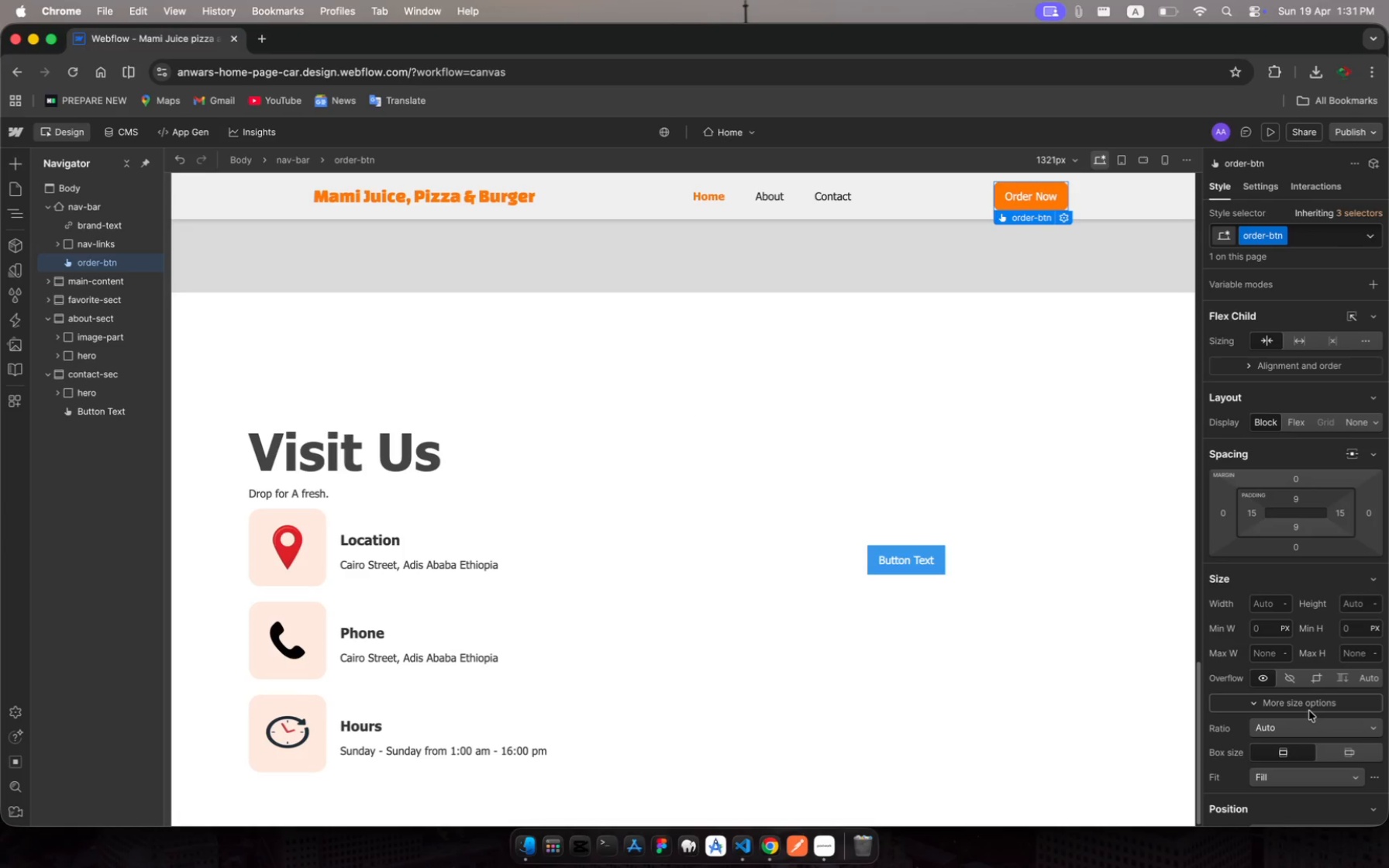 
scroll: coordinate [1295, 738], scroll_direction: up, amount: 1.0
 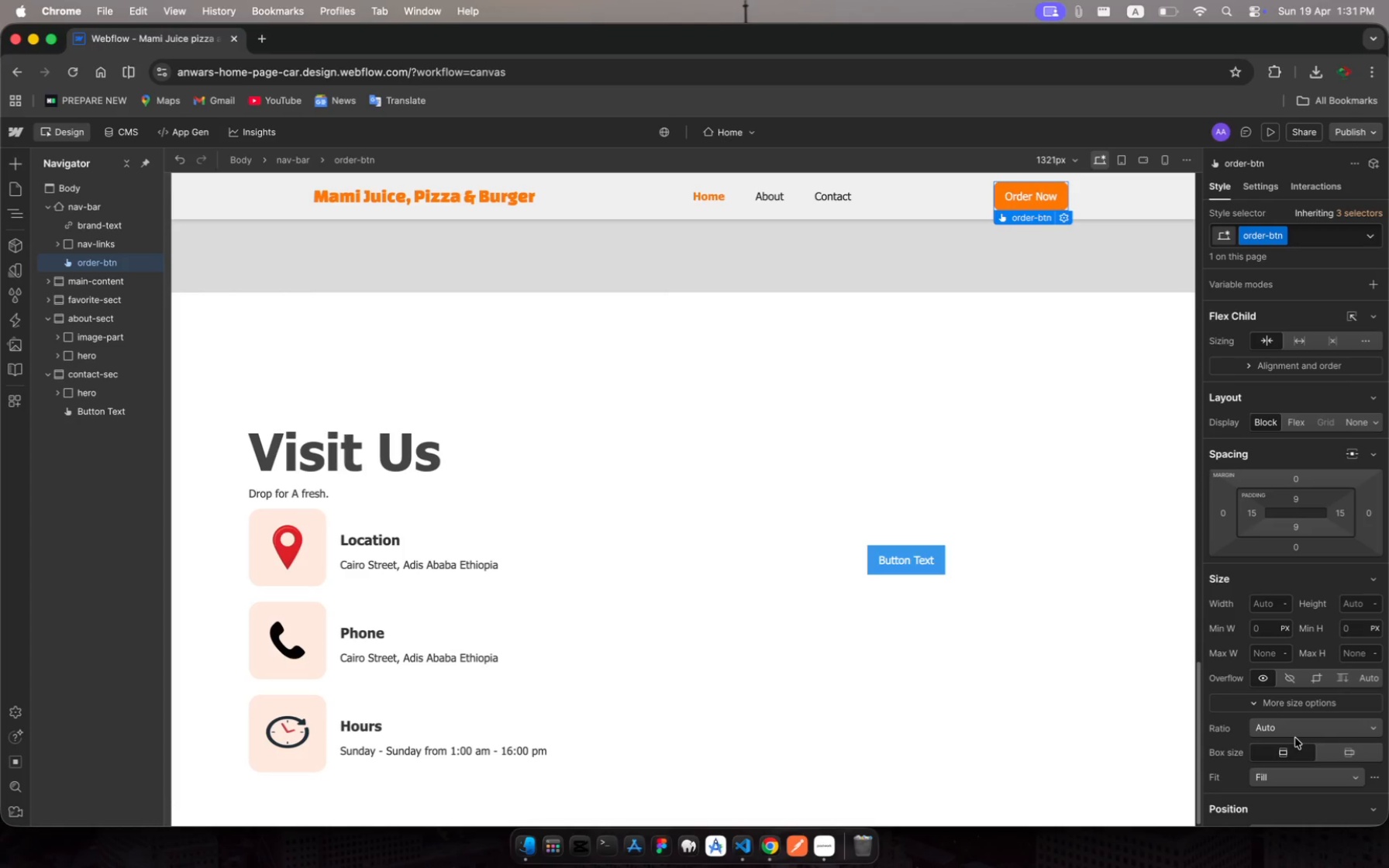 
scroll: coordinate [1294, 680], scroll_direction: down, amount: 60.0
 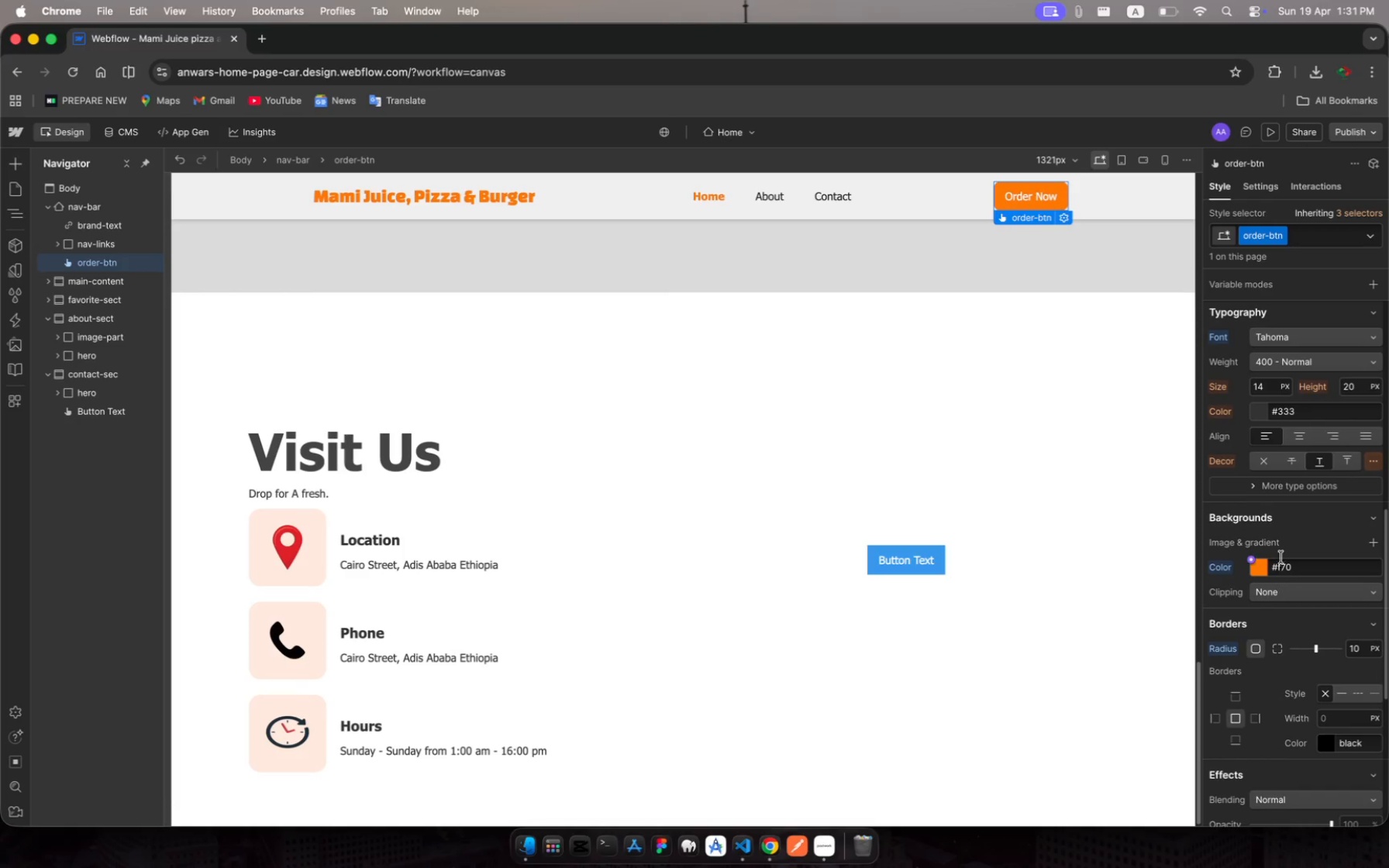 
left_click([1281, 556])
 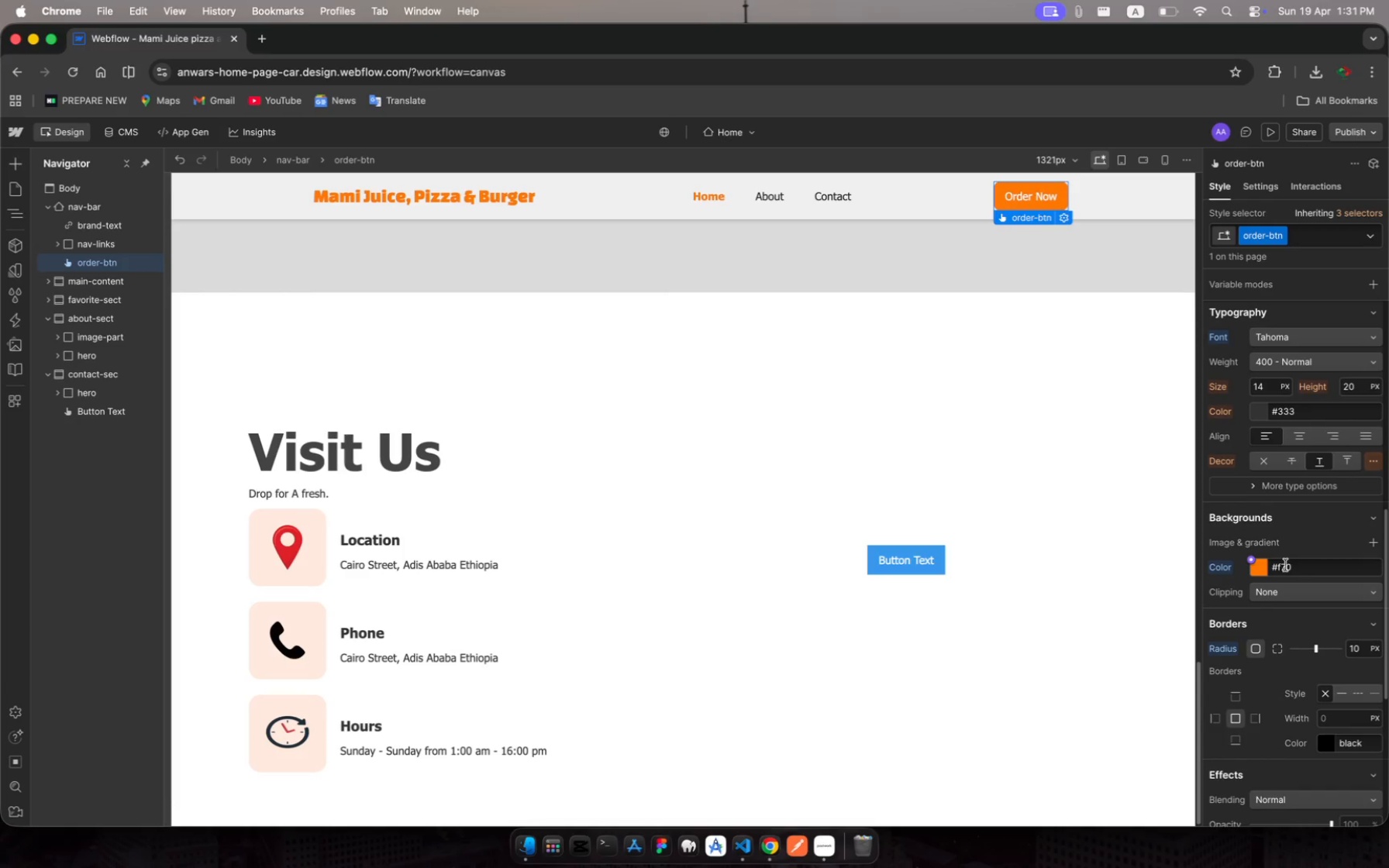 
double_click([1286, 565])
 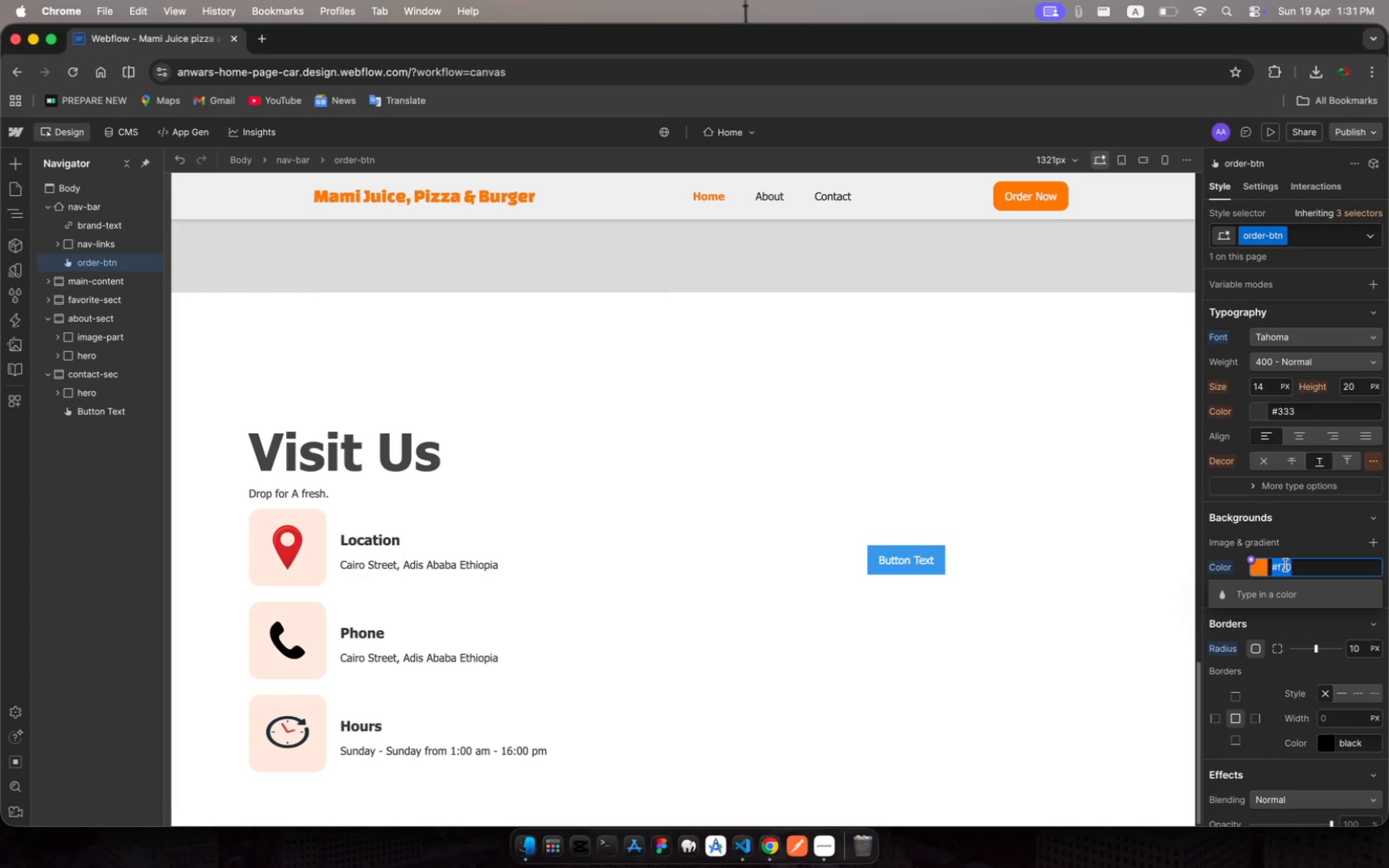 
key(Meta+C)
 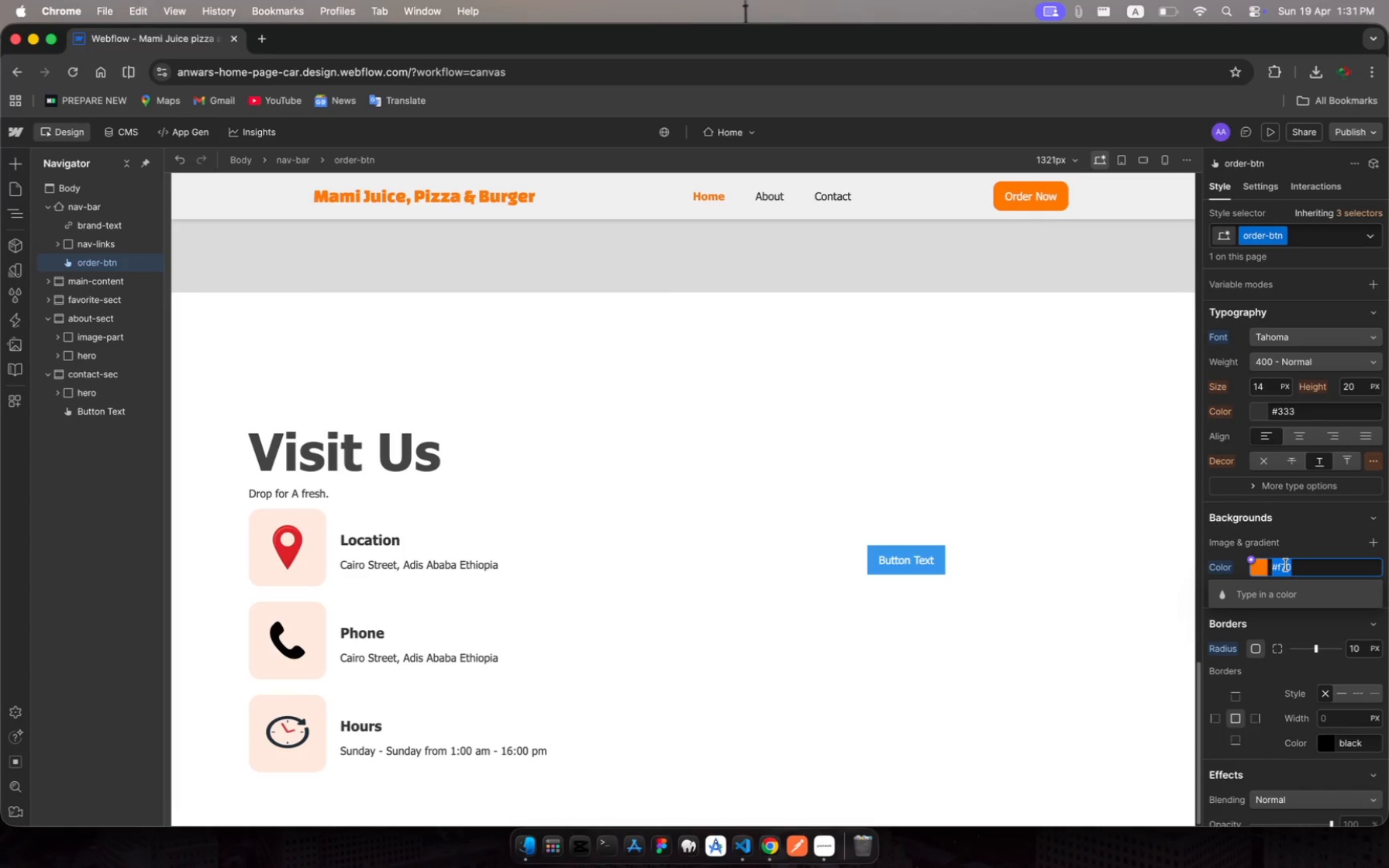 
key(Meta+C)
 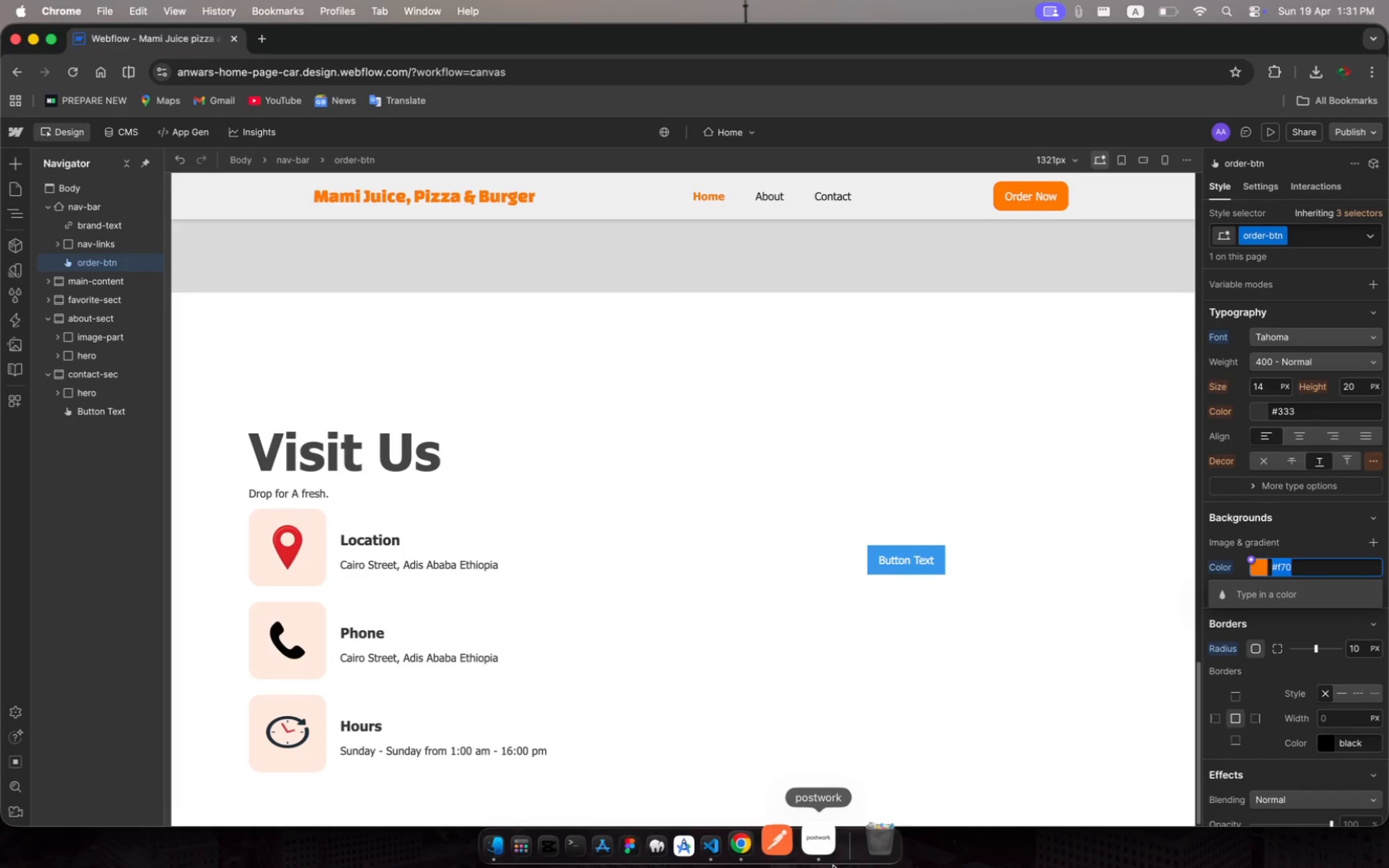 
left_click([821, 847])